 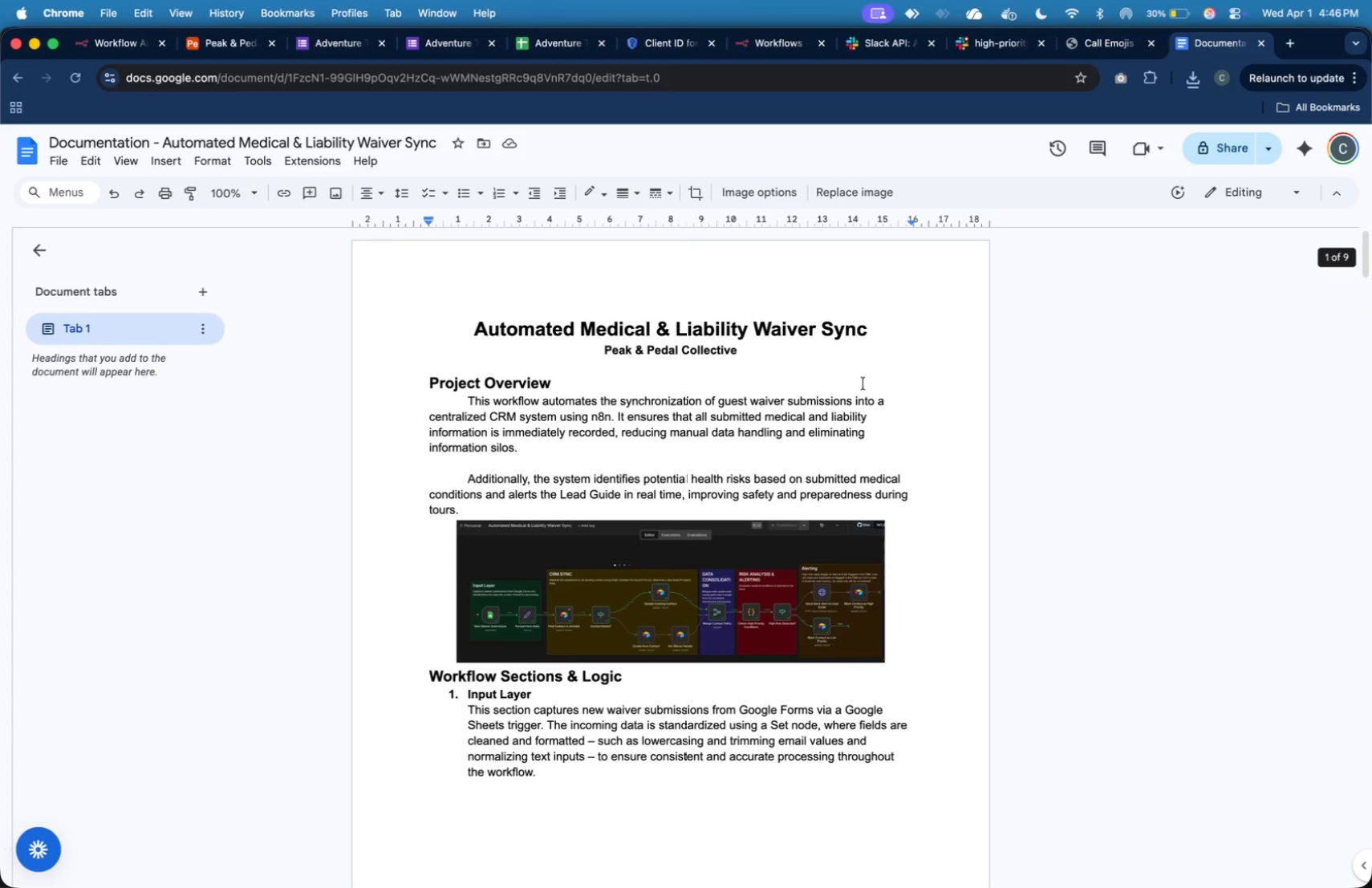 
scroll: coordinate [863, 383], scroll_direction: up, amount: 58.0
 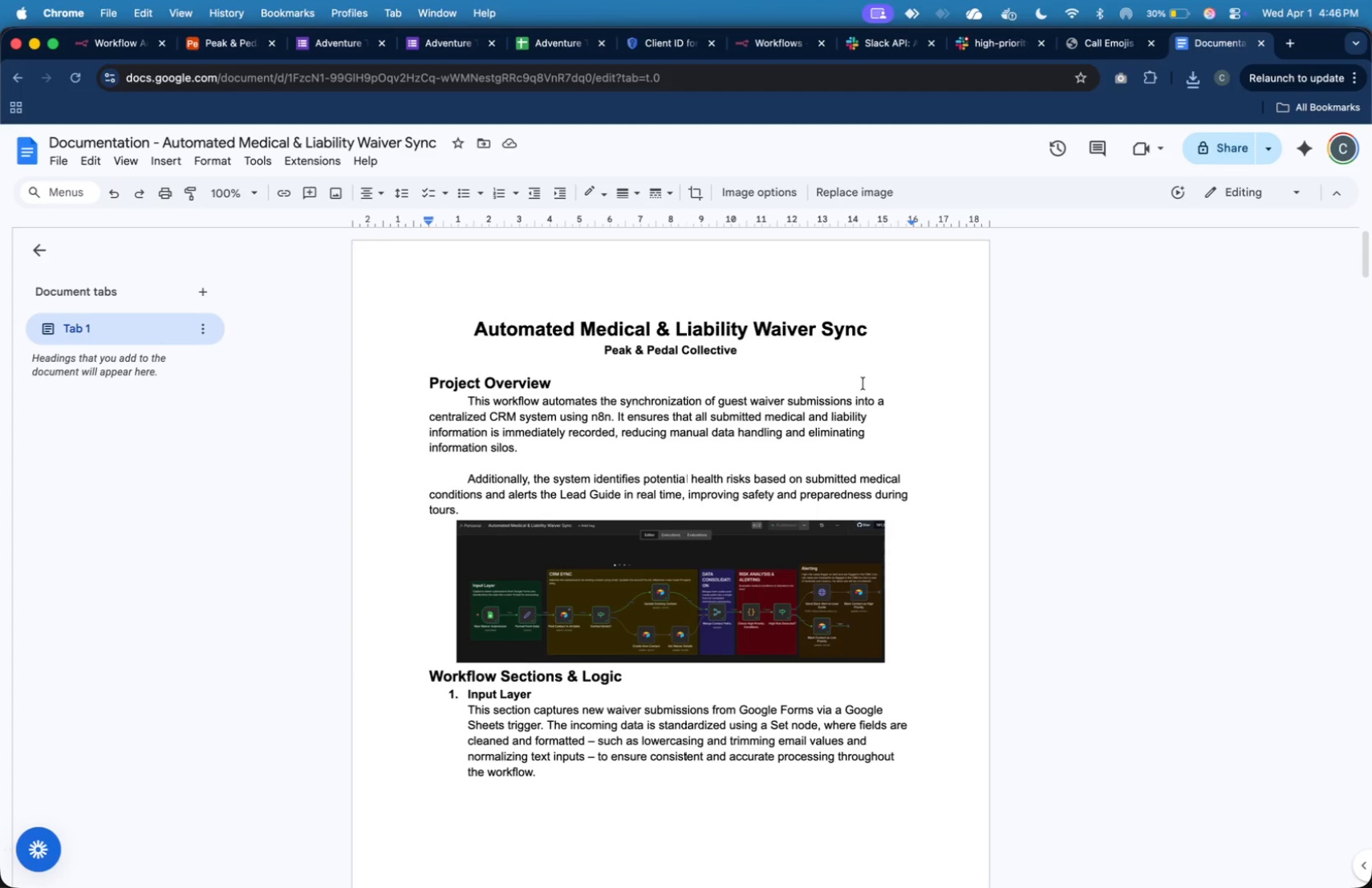 
scroll: coordinate [826, 407], scroll_direction: down, amount: 10.0
 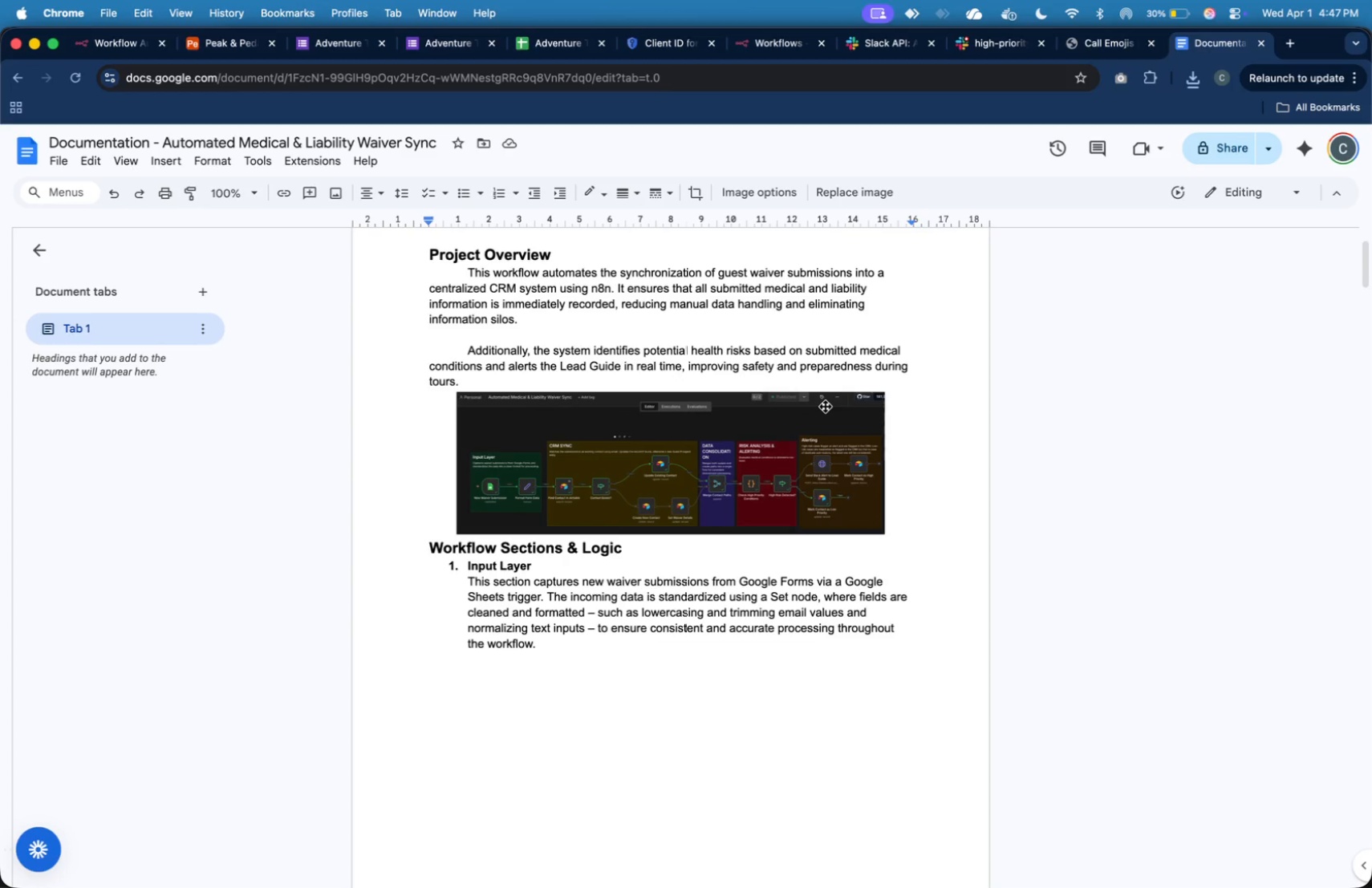 
wait(5.93)
 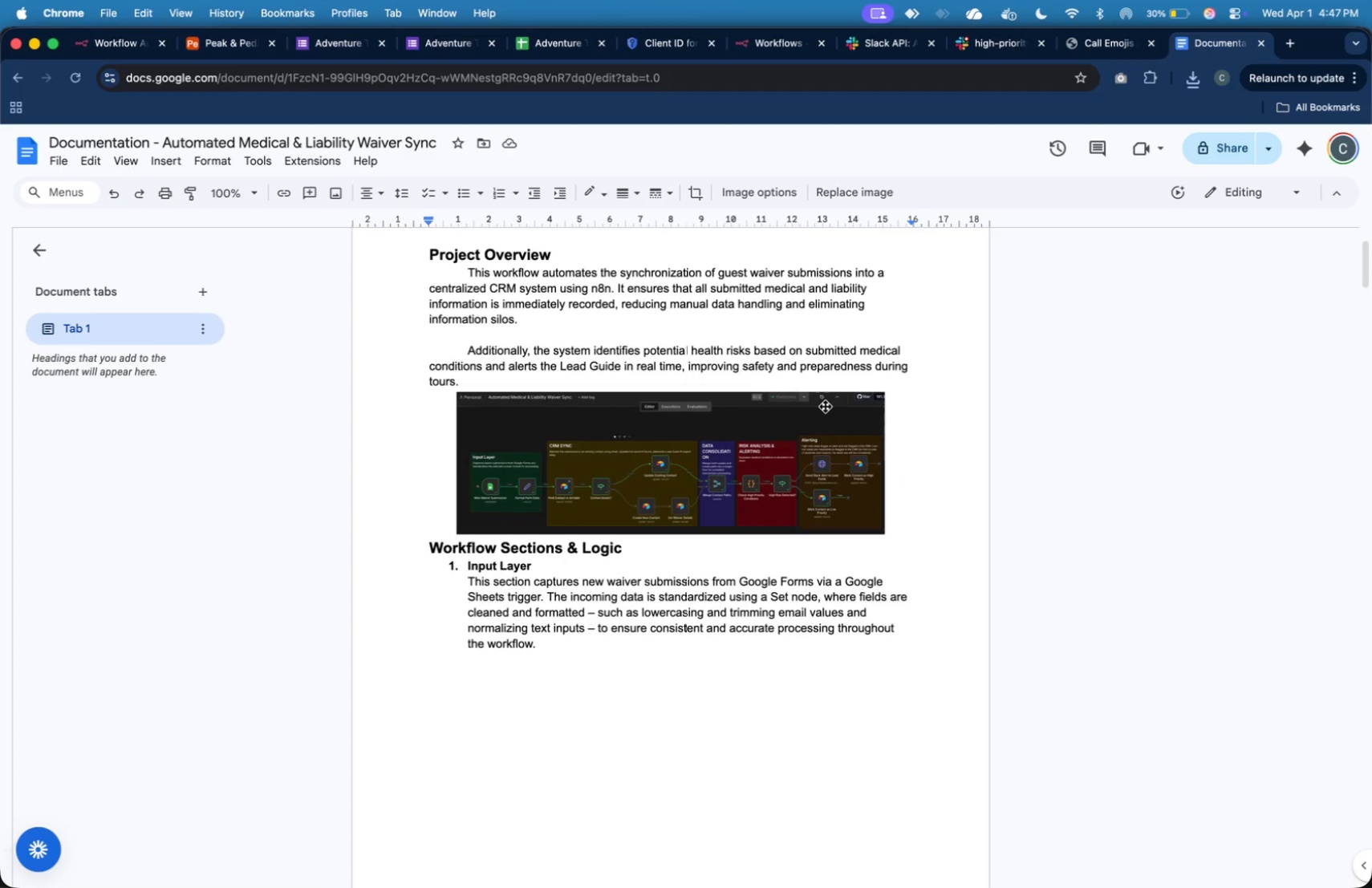 
scroll: coordinate [846, 450], scroll_direction: down, amount: 6.0
 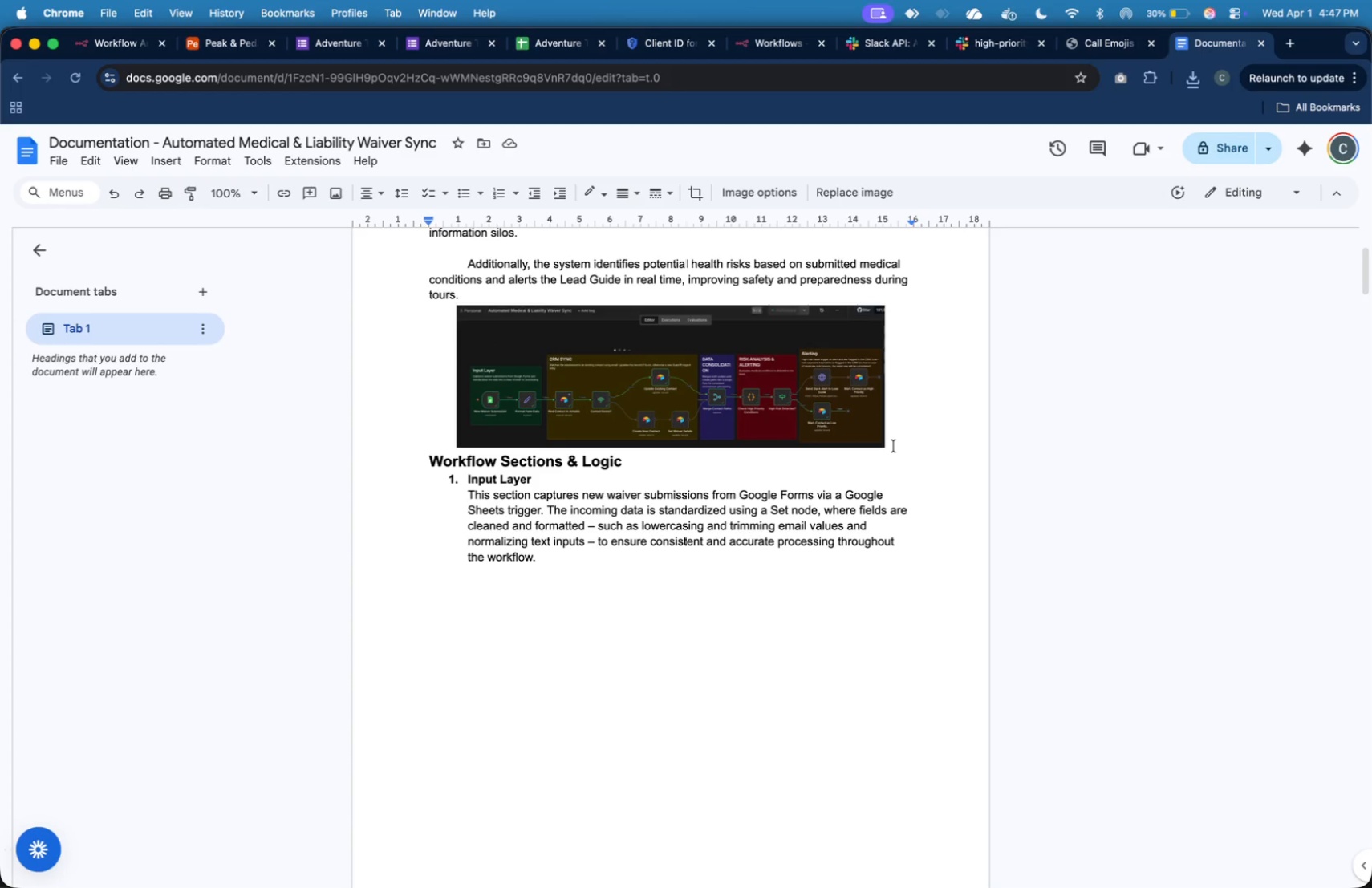 
left_click([894, 446])
 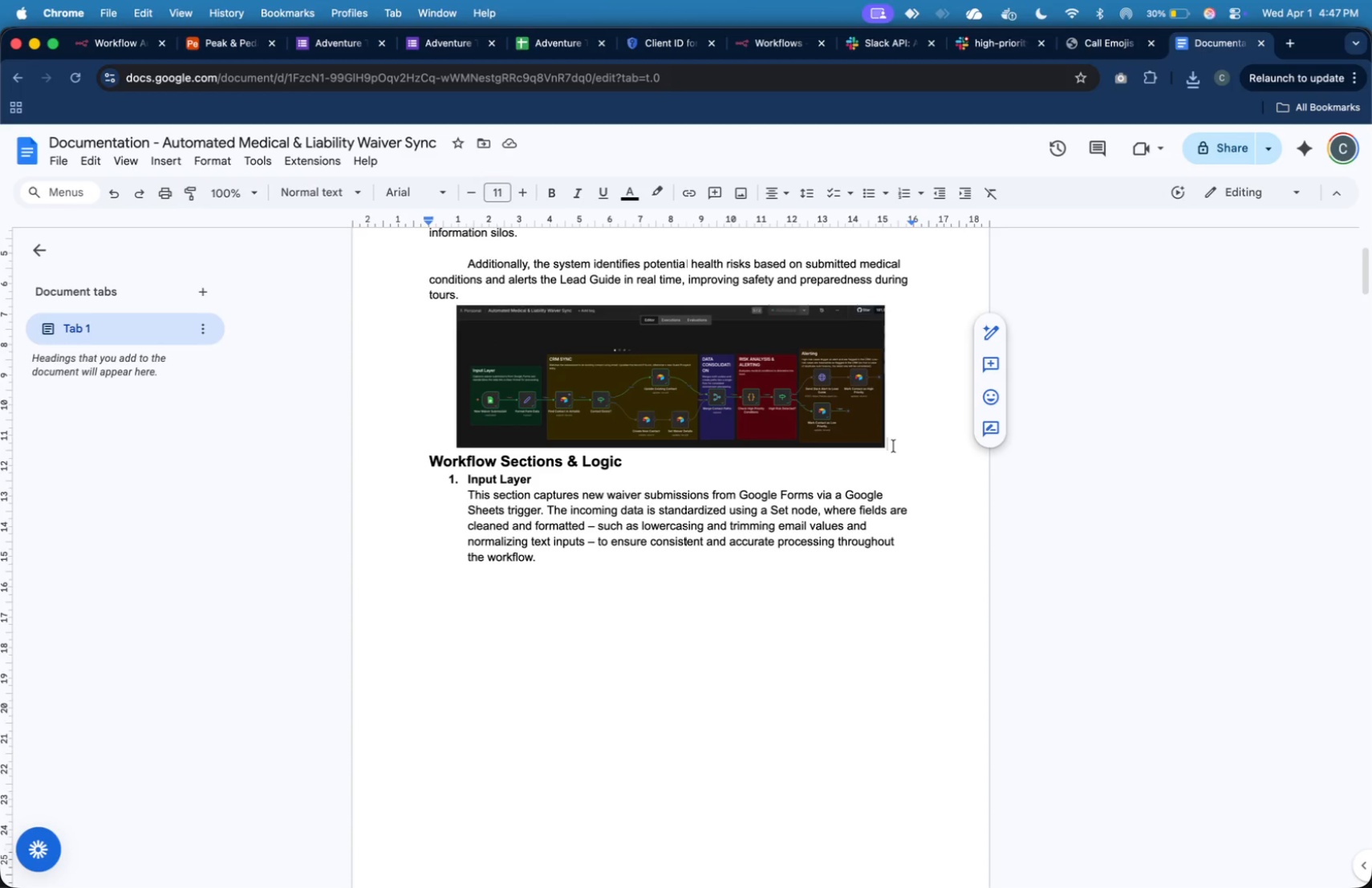 
key(Enter)
 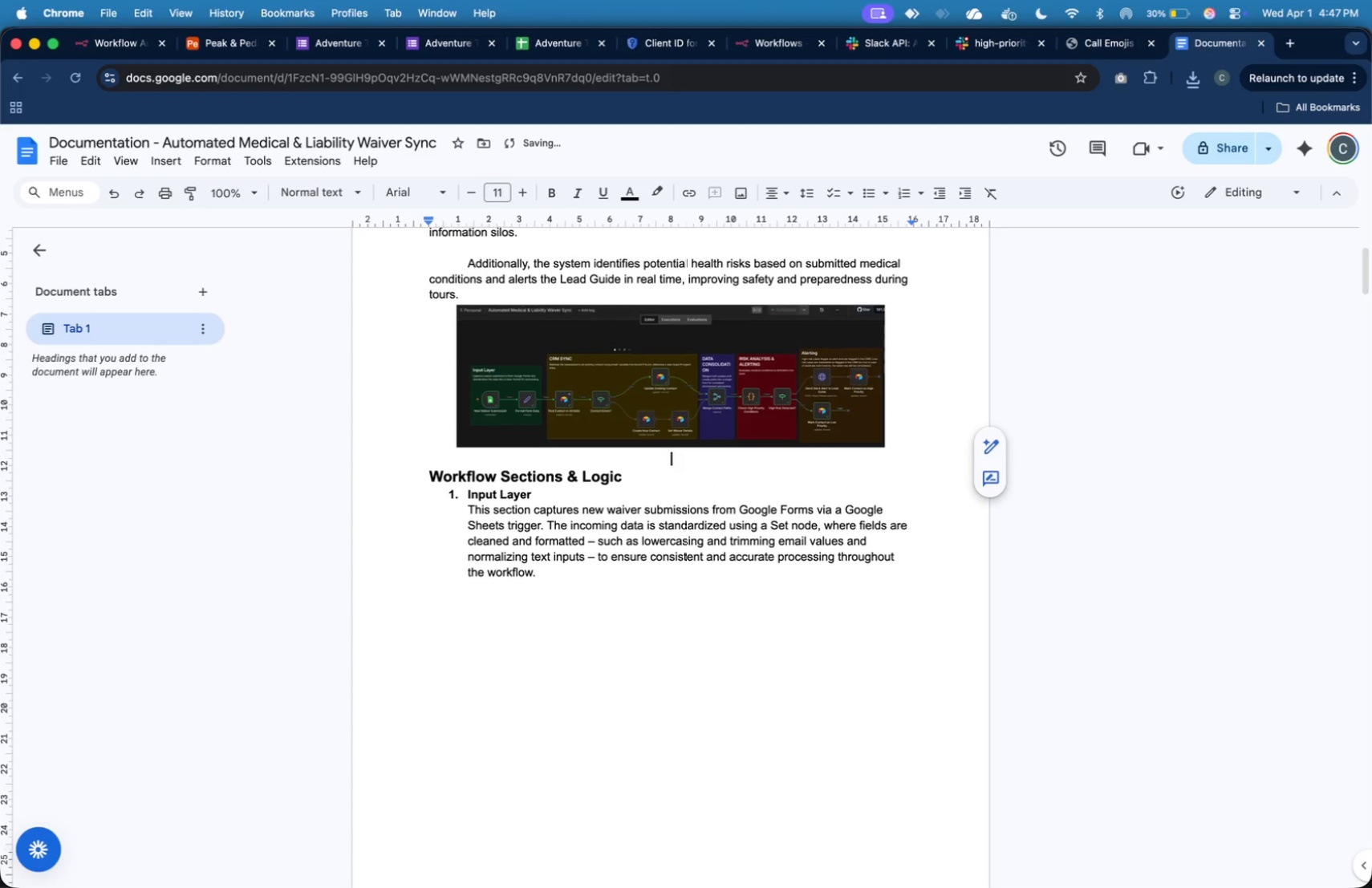 
scroll: coordinate [894, 446], scroll_direction: down, amount: 16.0
 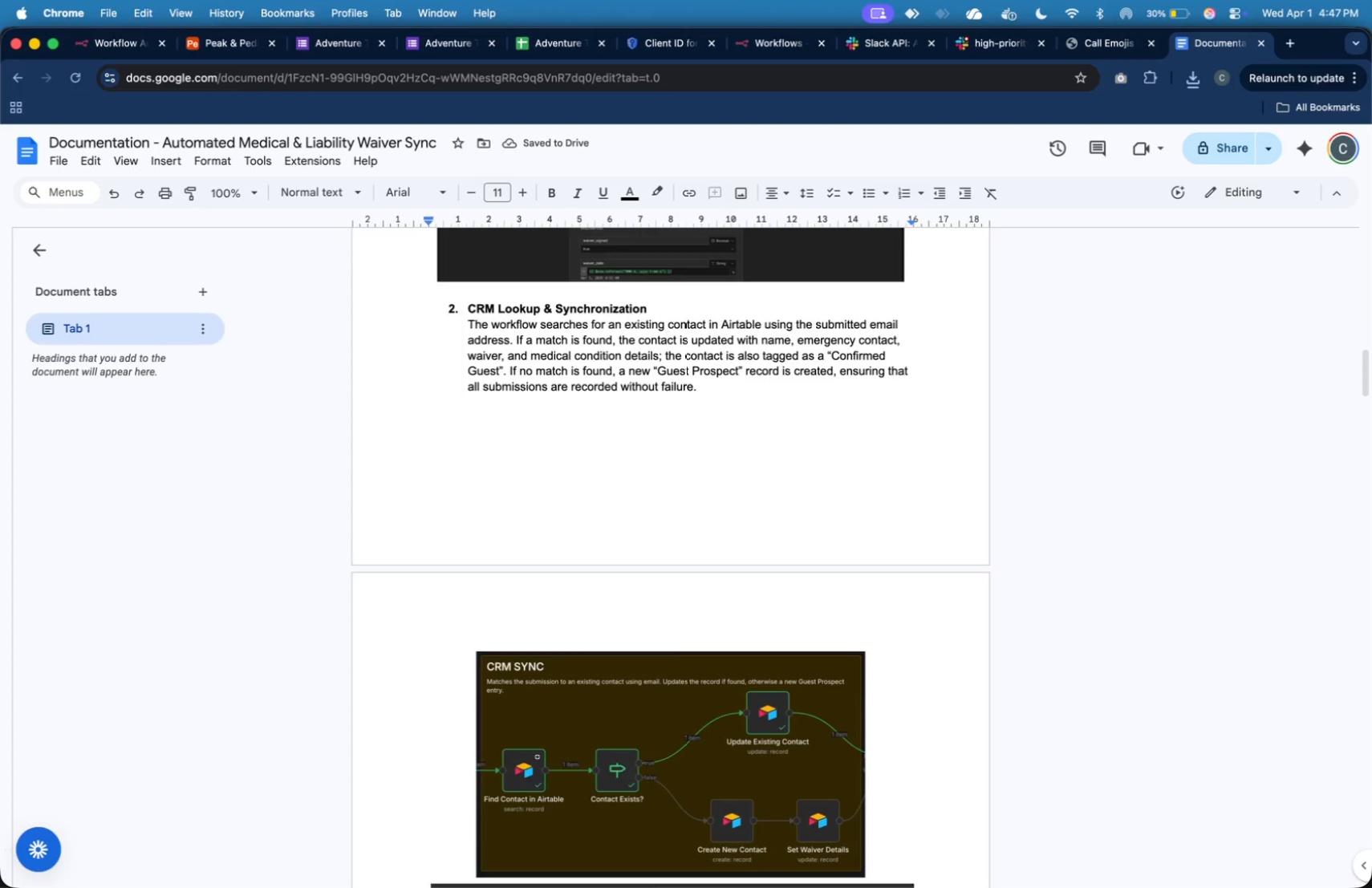 
scroll: coordinate [893, 446], scroll_direction: up, amount: 15.0
 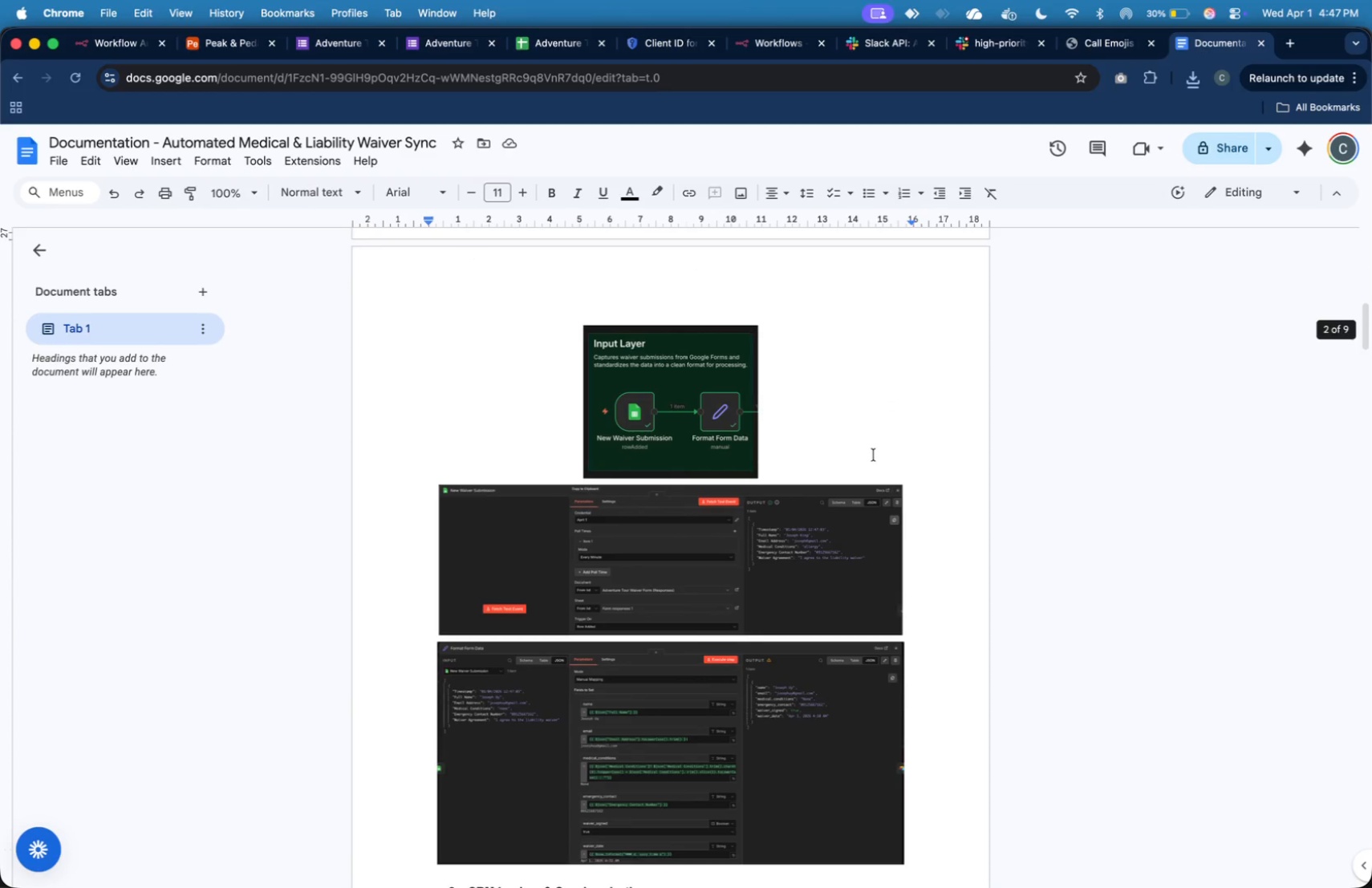 
left_click([874, 455])
 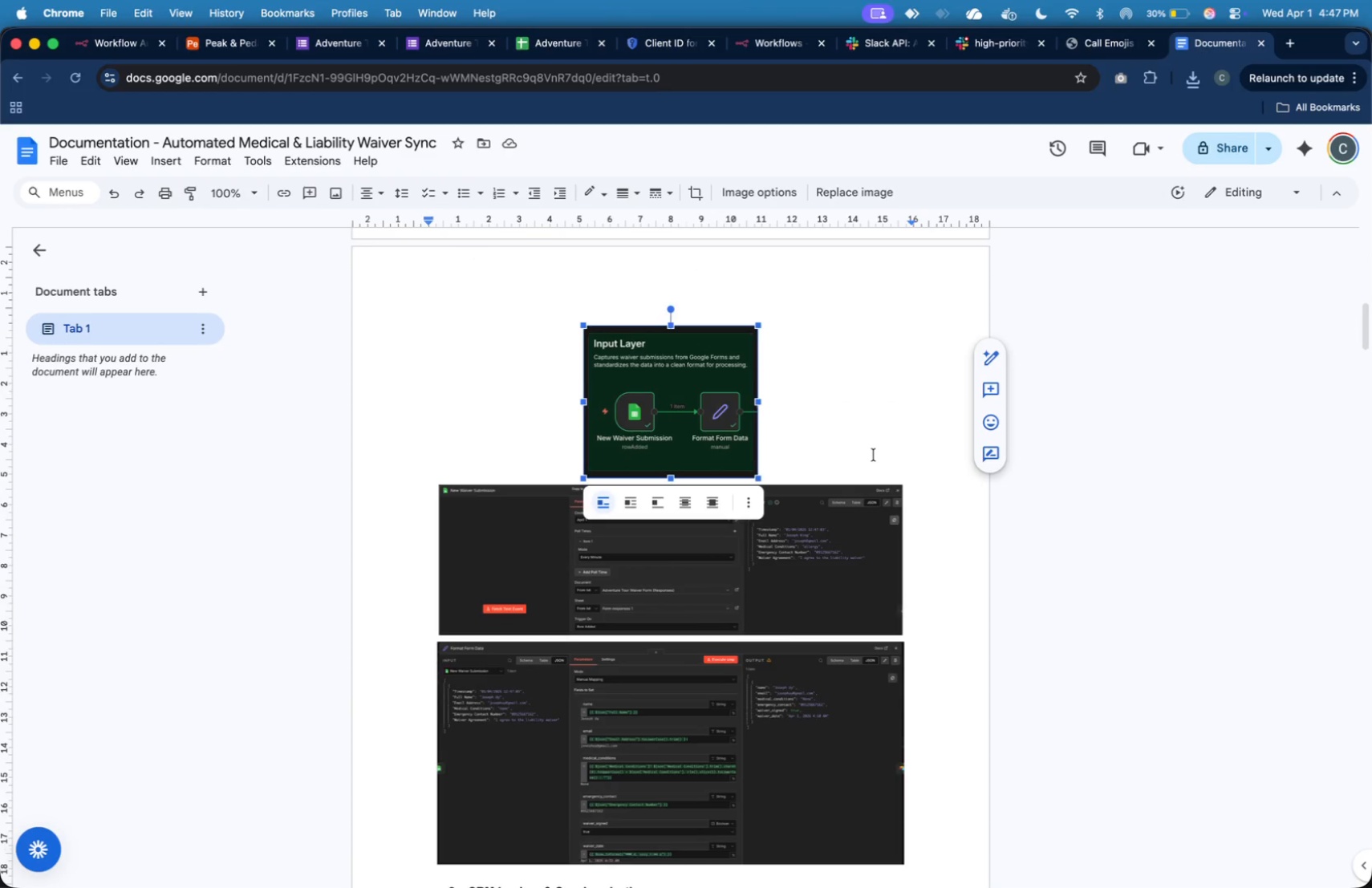 
left_click([874, 455])
 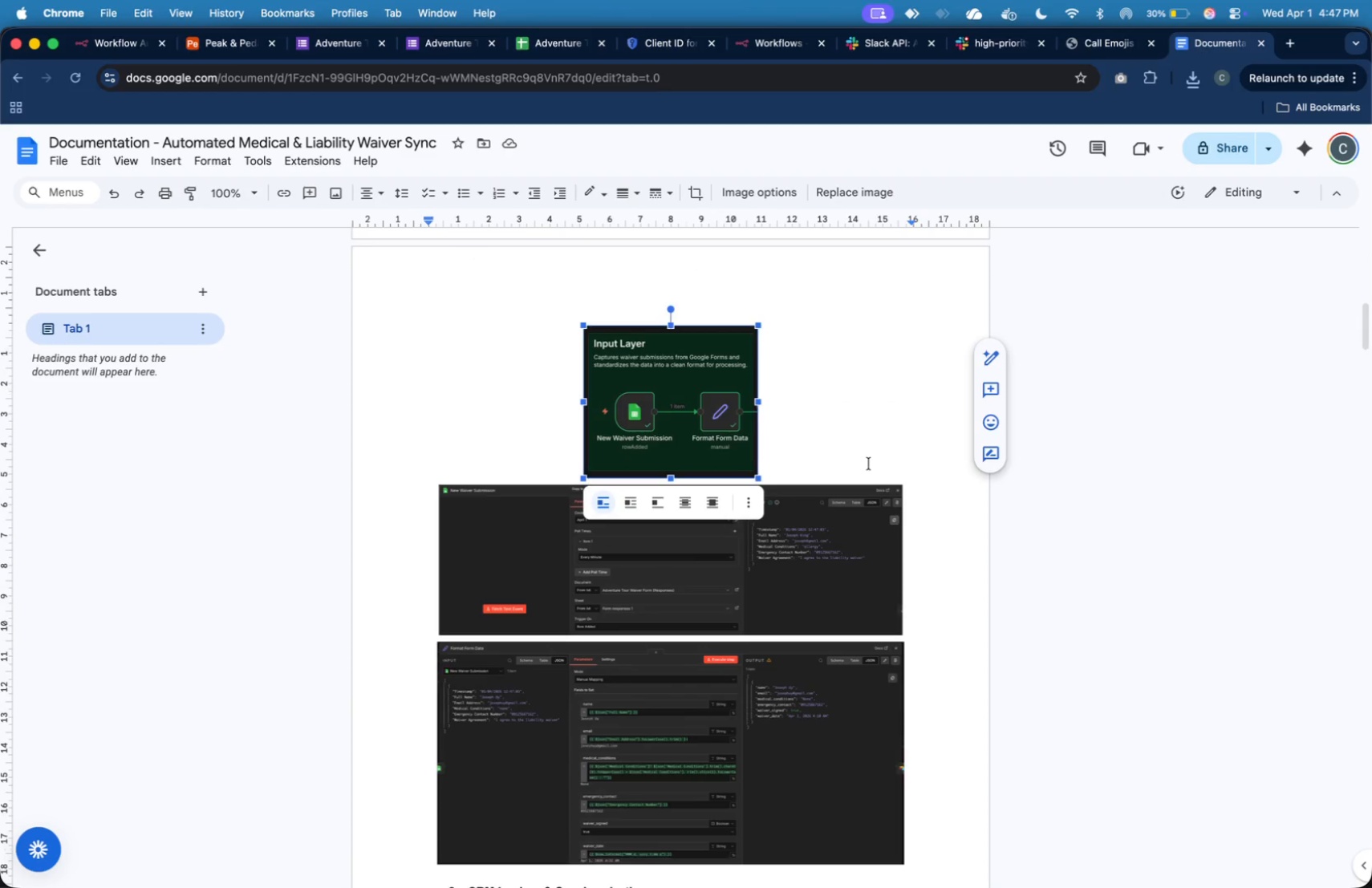 
left_click([869, 464])
 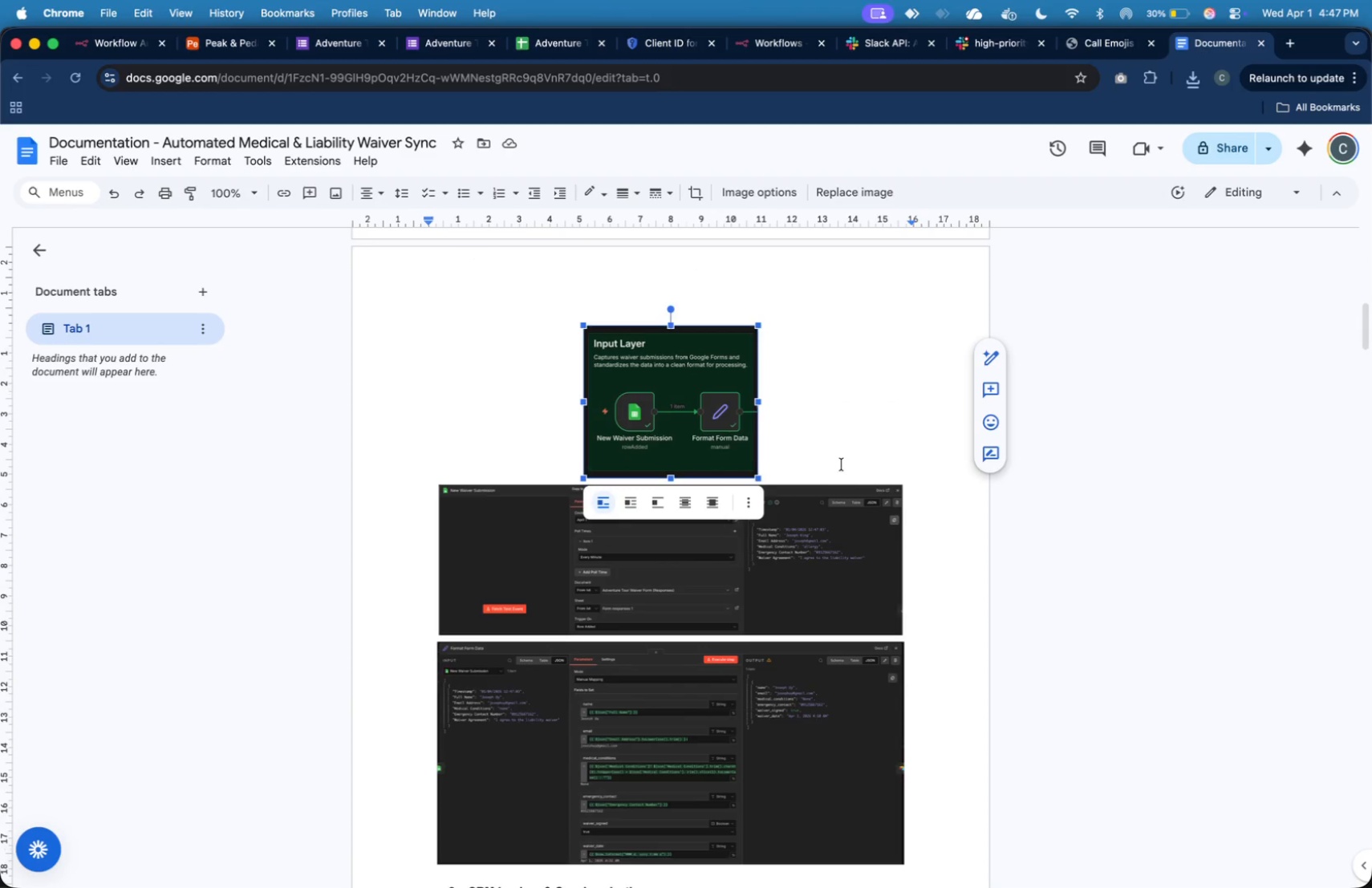 
key(ArrowRight)
 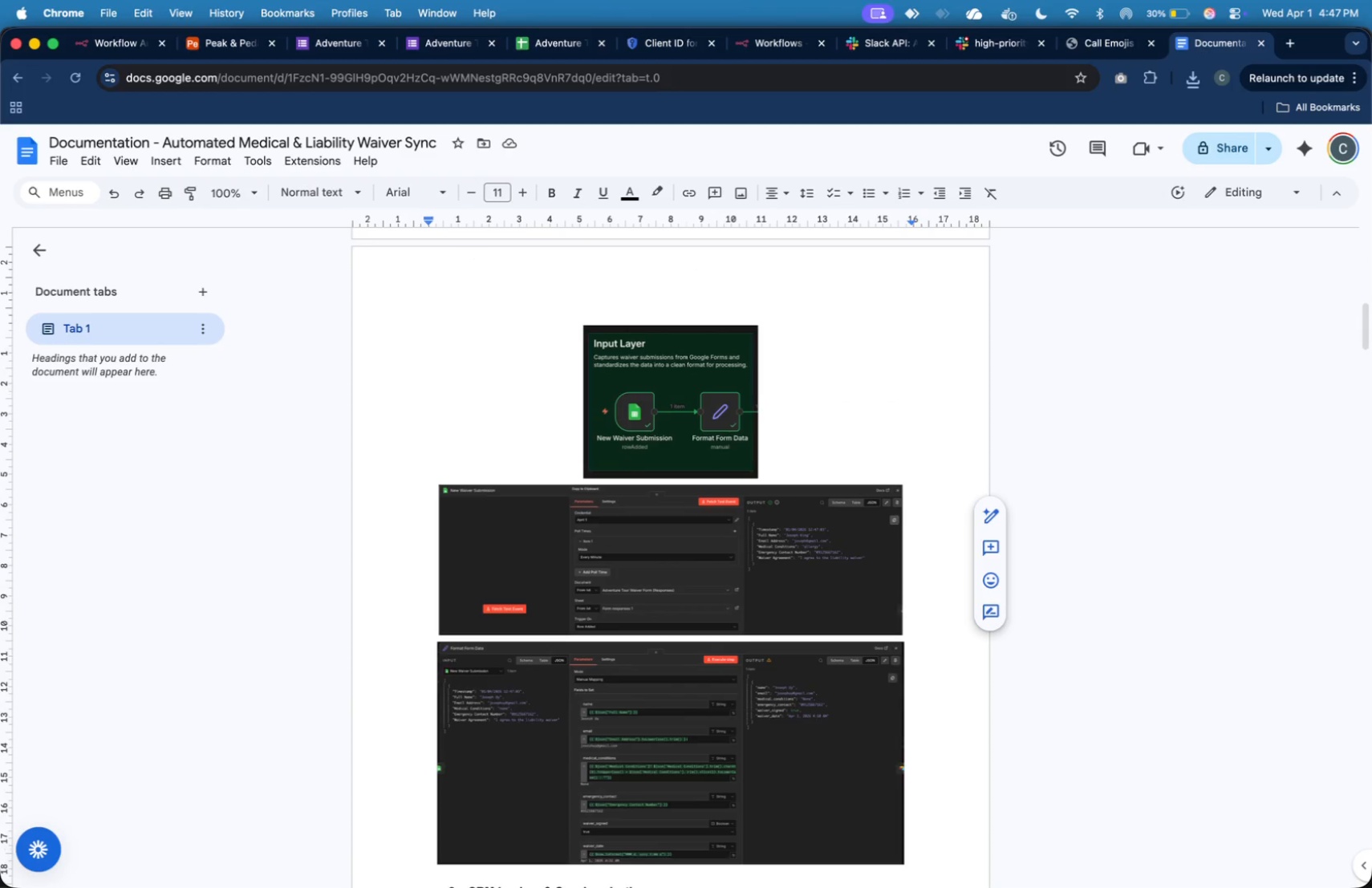 
key(Enter)
 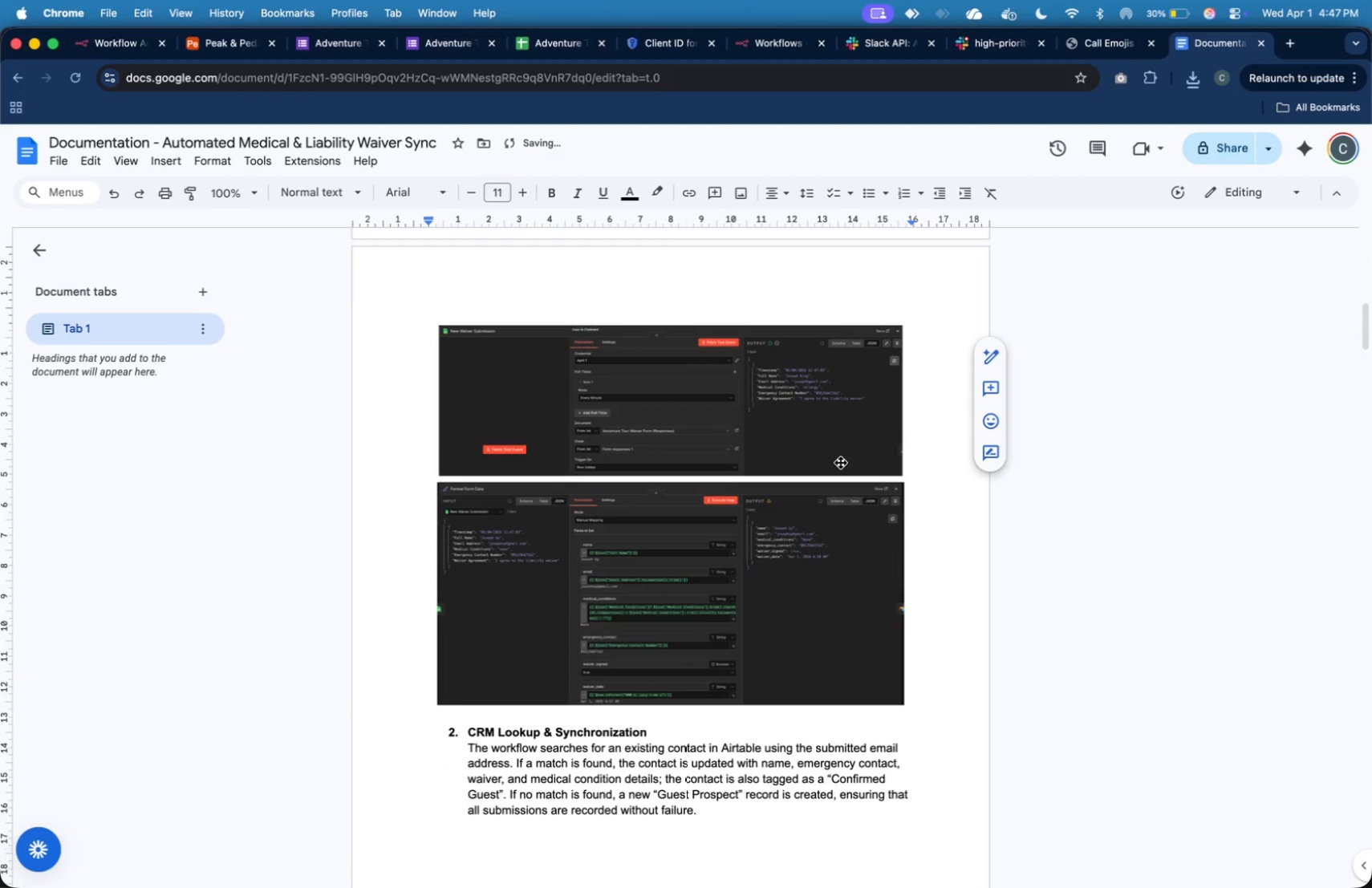 
scroll: coordinate [834, 474], scroll_direction: down, amount: 34.0
 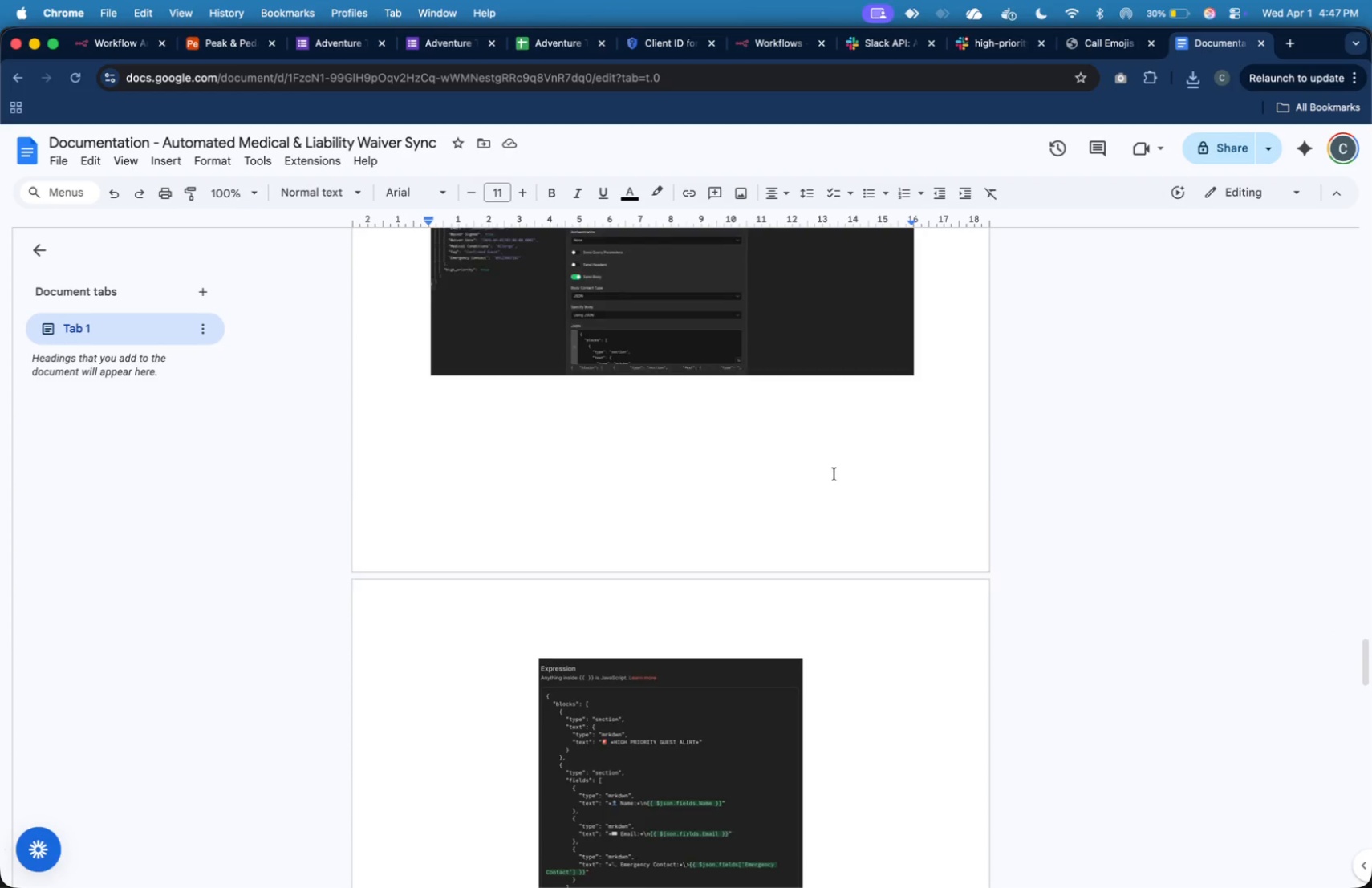 
scroll: coordinate [835, 471], scroll_direction: up, amount: 213.0
 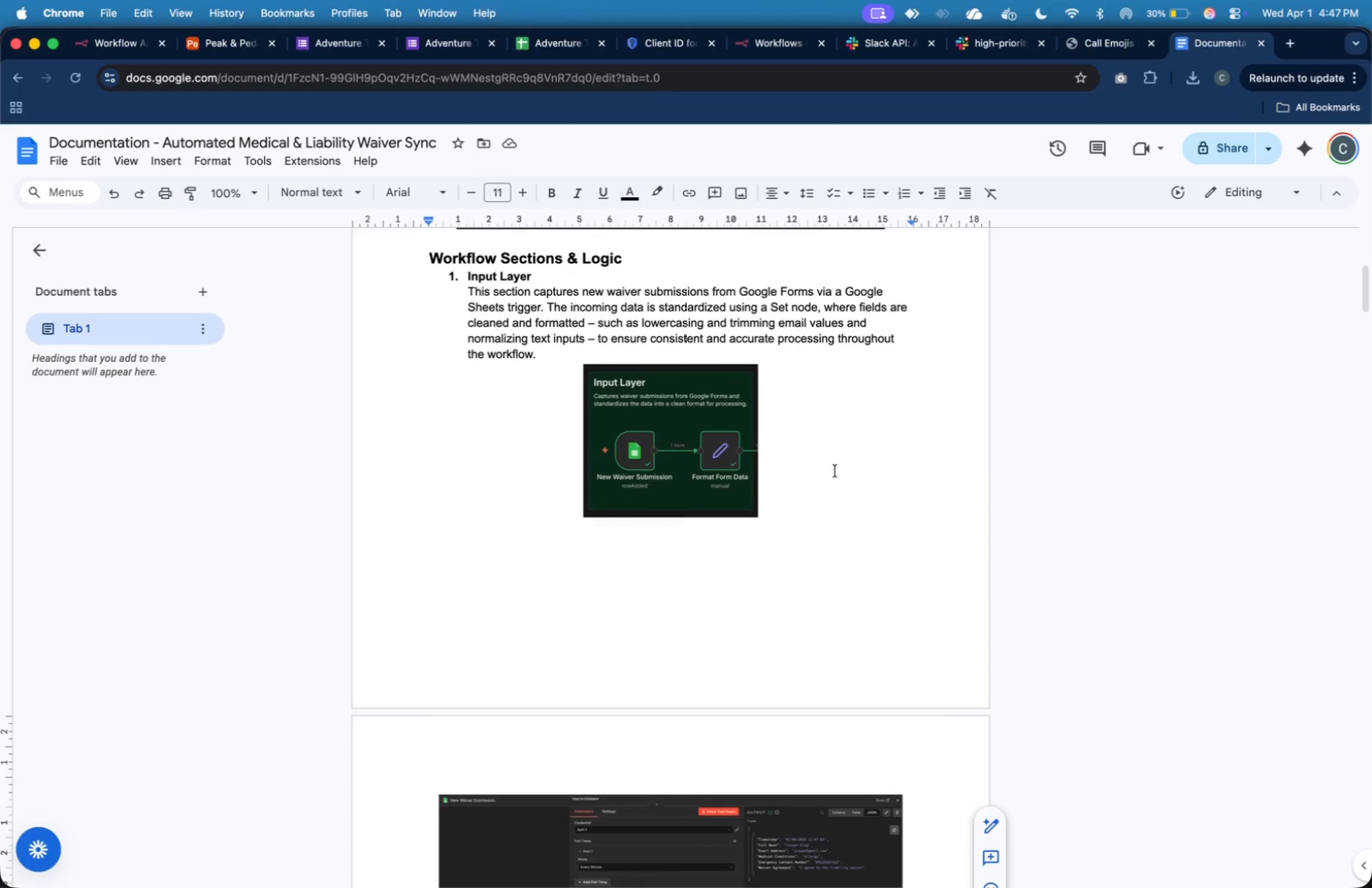 
scroll: coordinate [835, 470], scroll_direction: down, amount: 45.0
 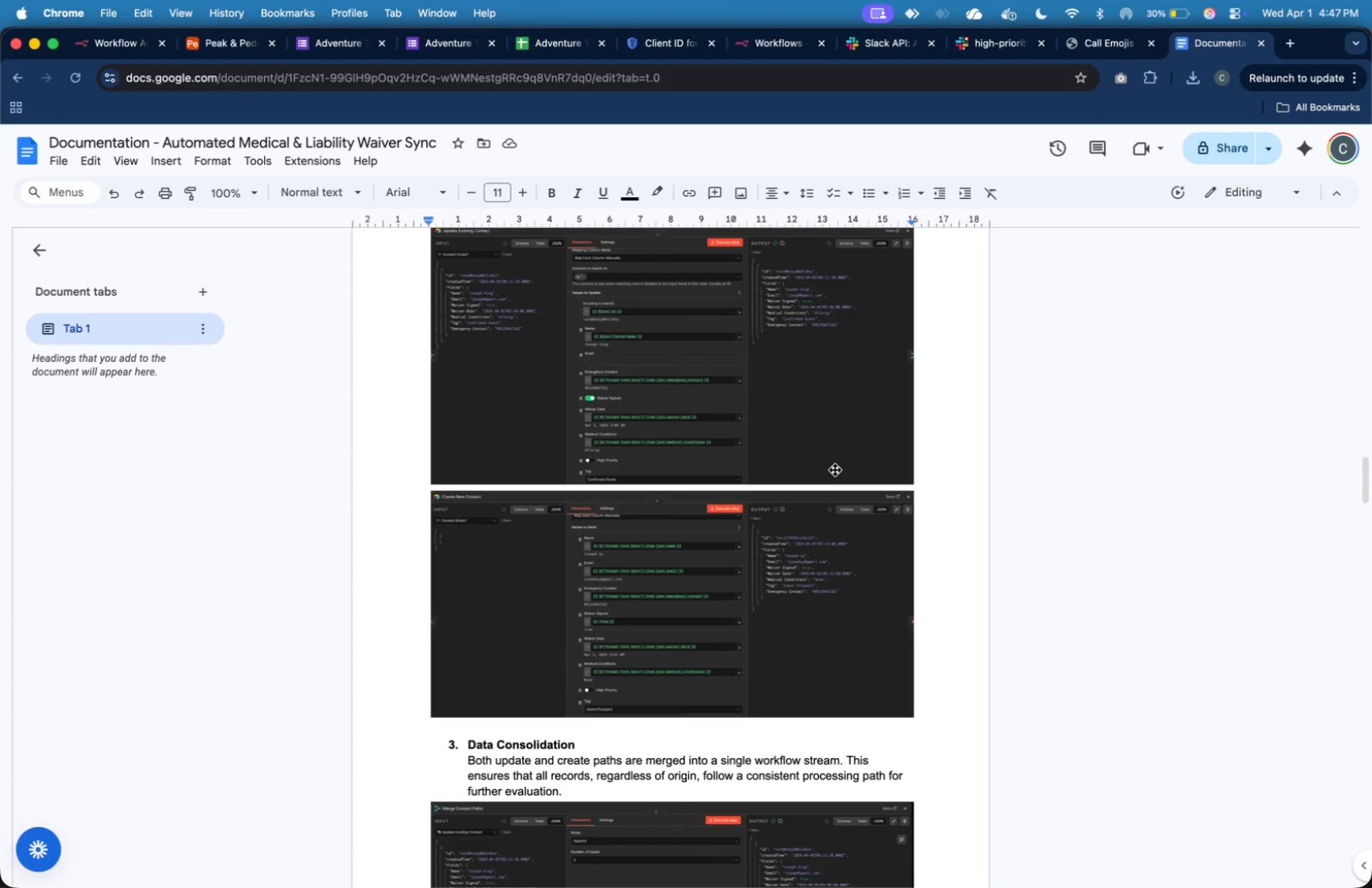 
scroll: coordinate [835, 470], scroll_direction: up, amount: 23.0
 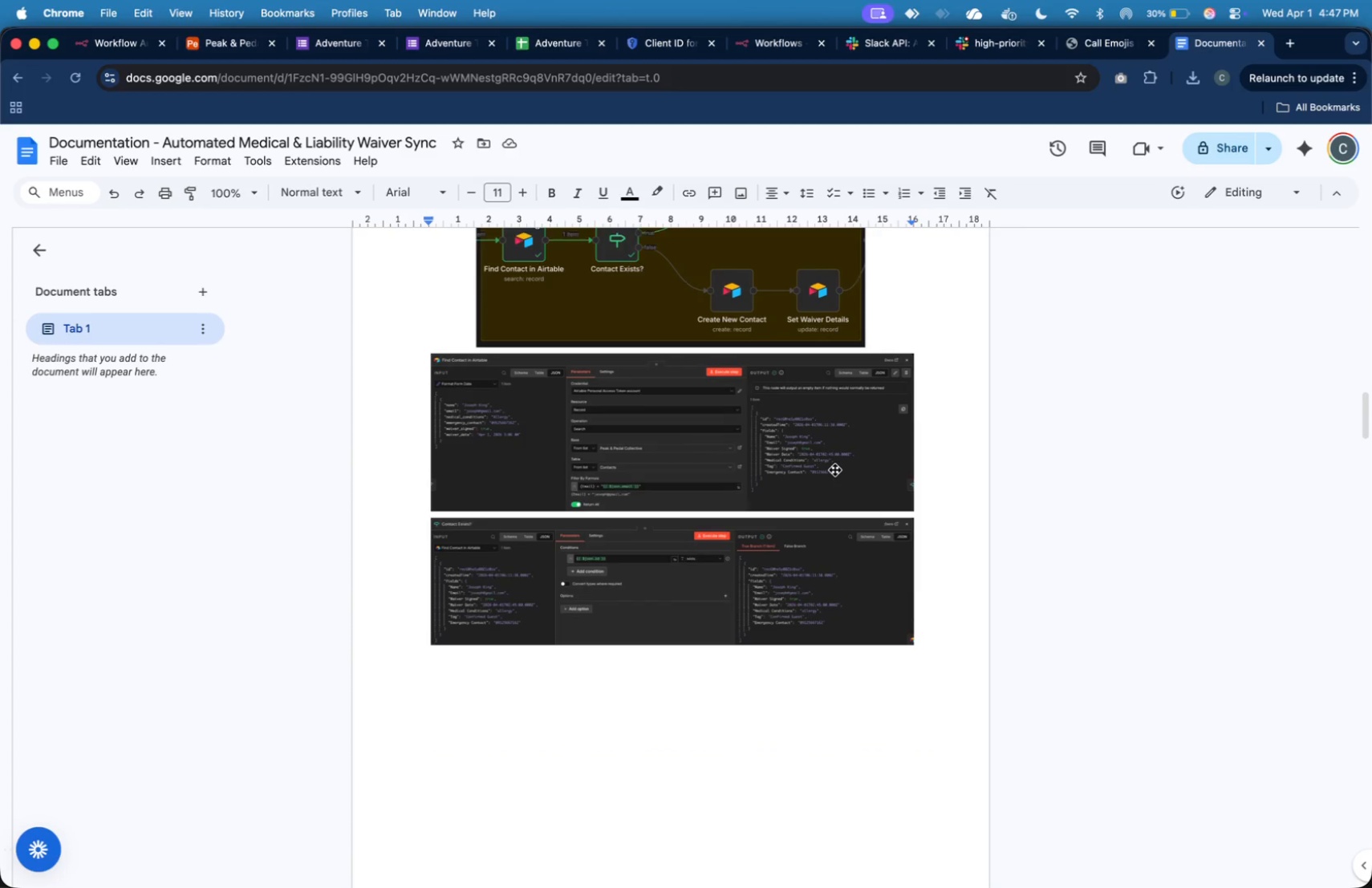 
scroll: coordinate [835, 470], scroll_direction: down, amount: 27.0
 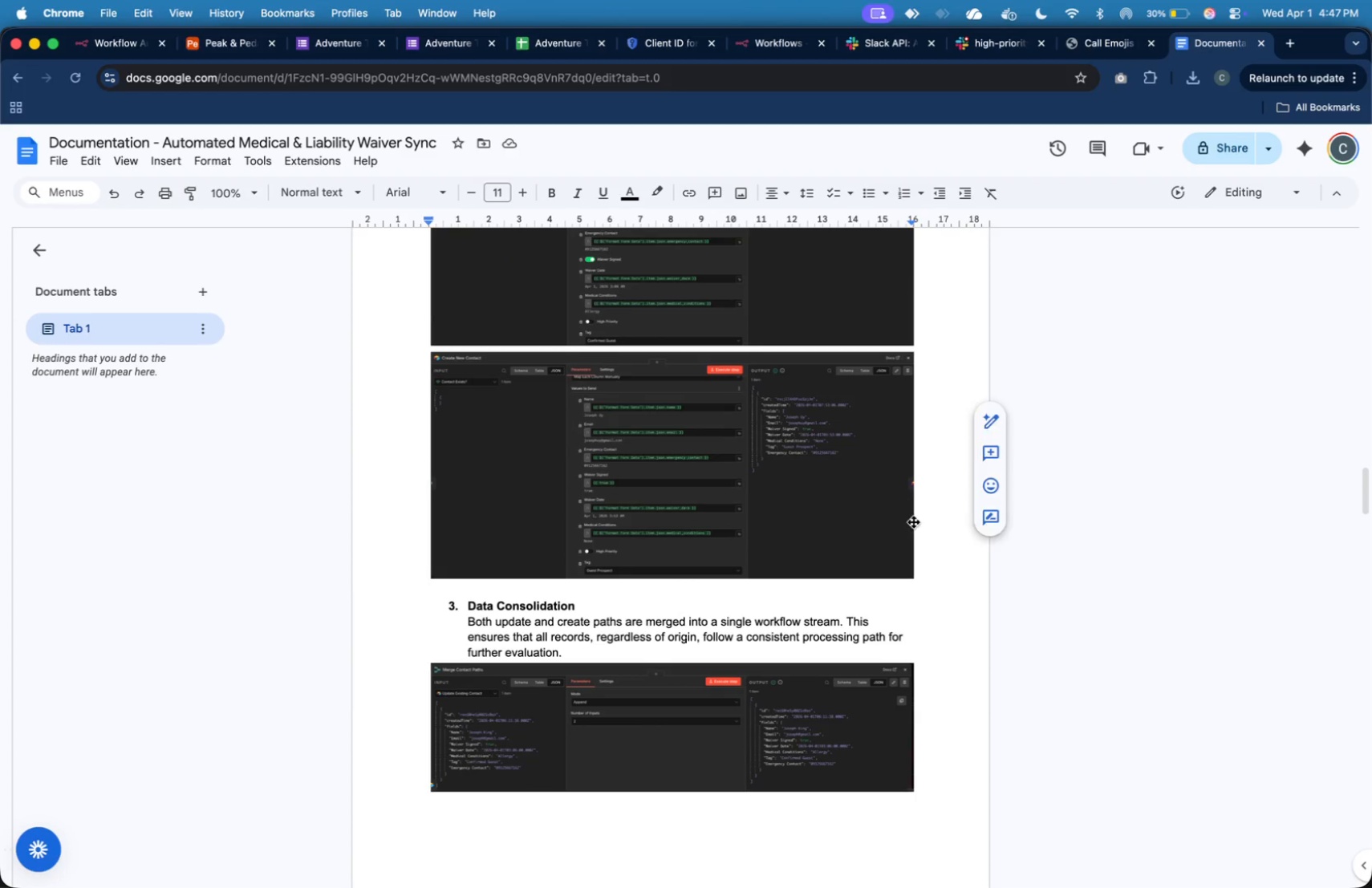 
left_click([929, 543])
 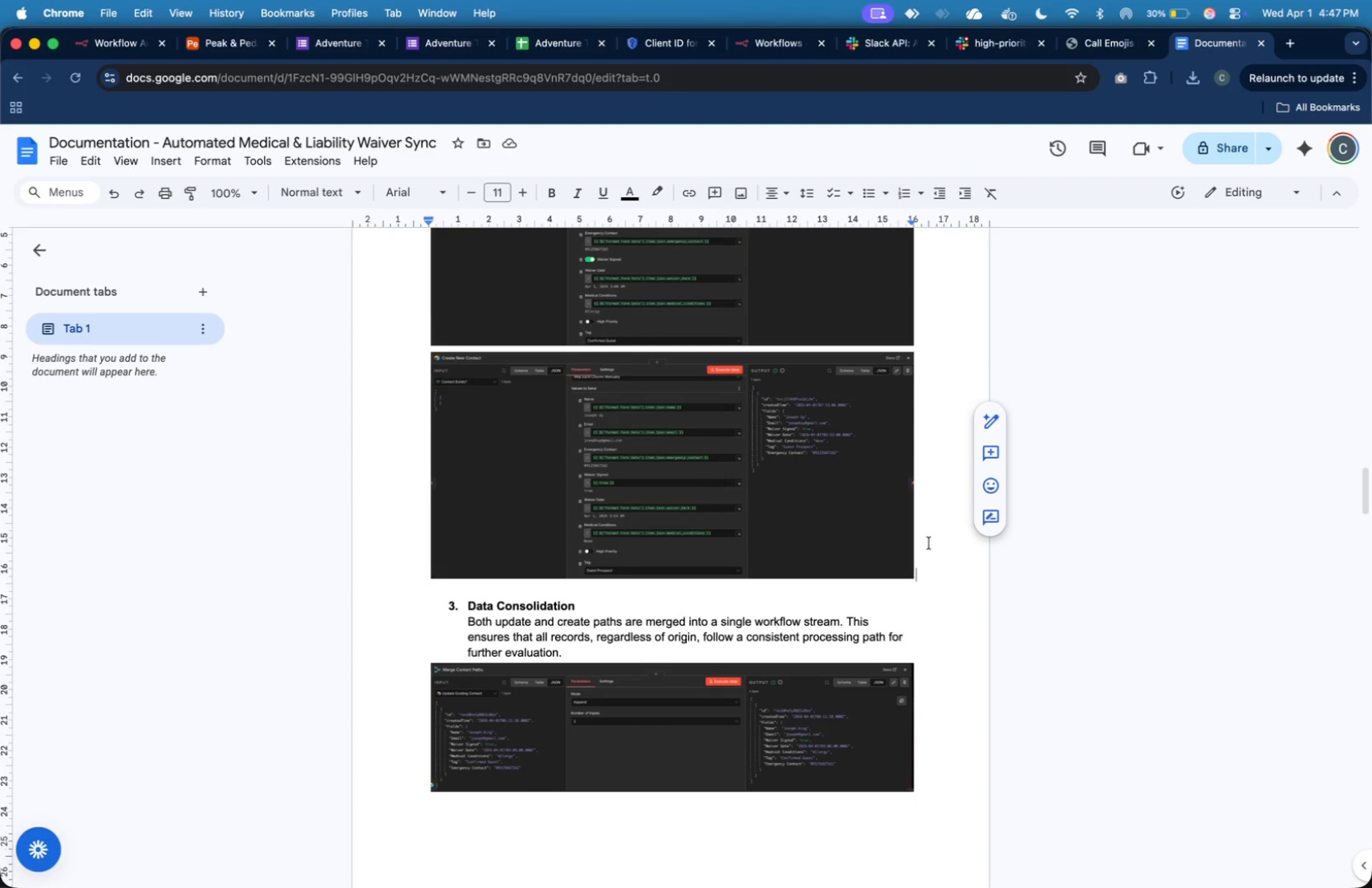 
key(Enter)
 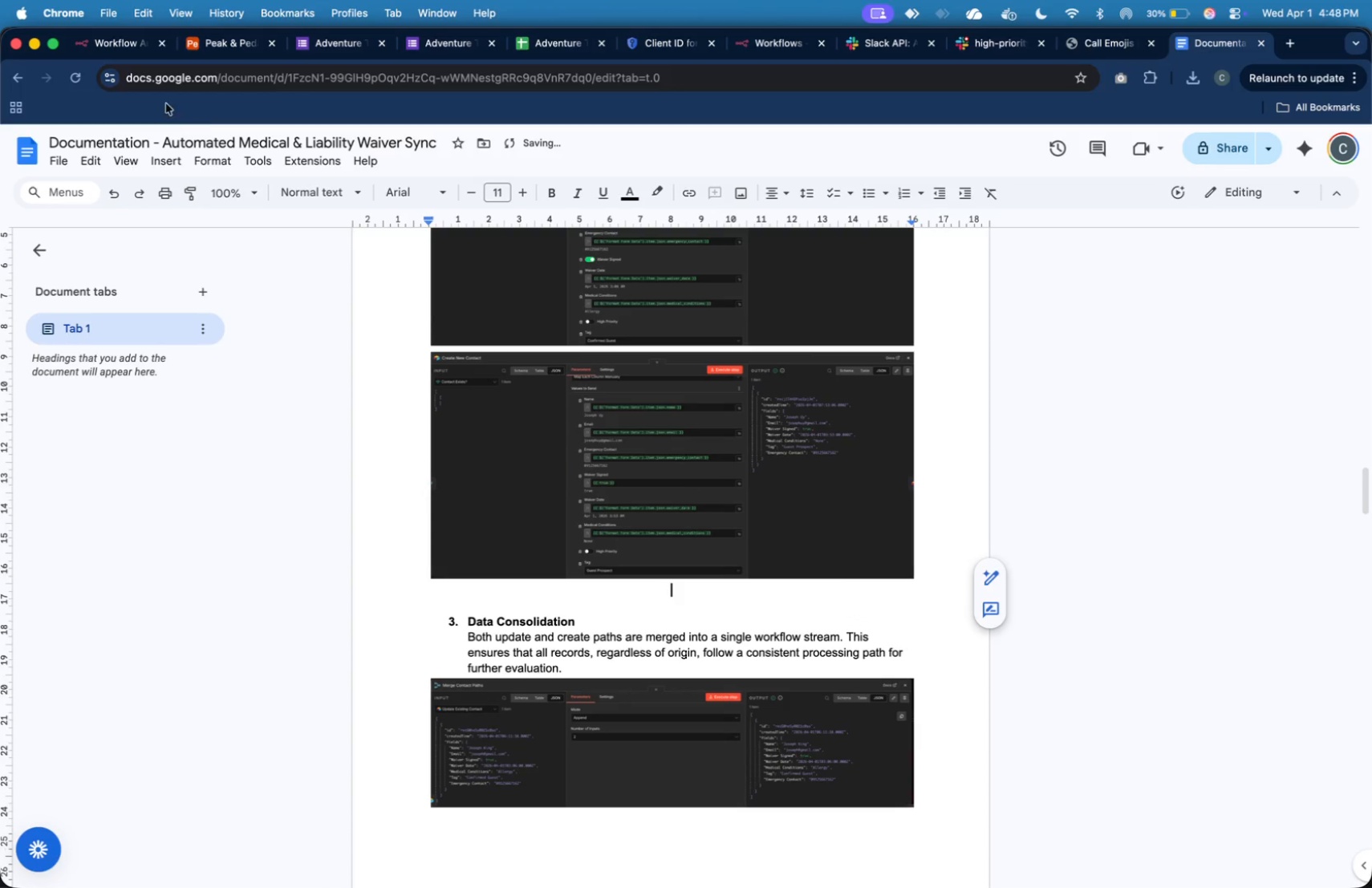 
left_click([127, 37])
 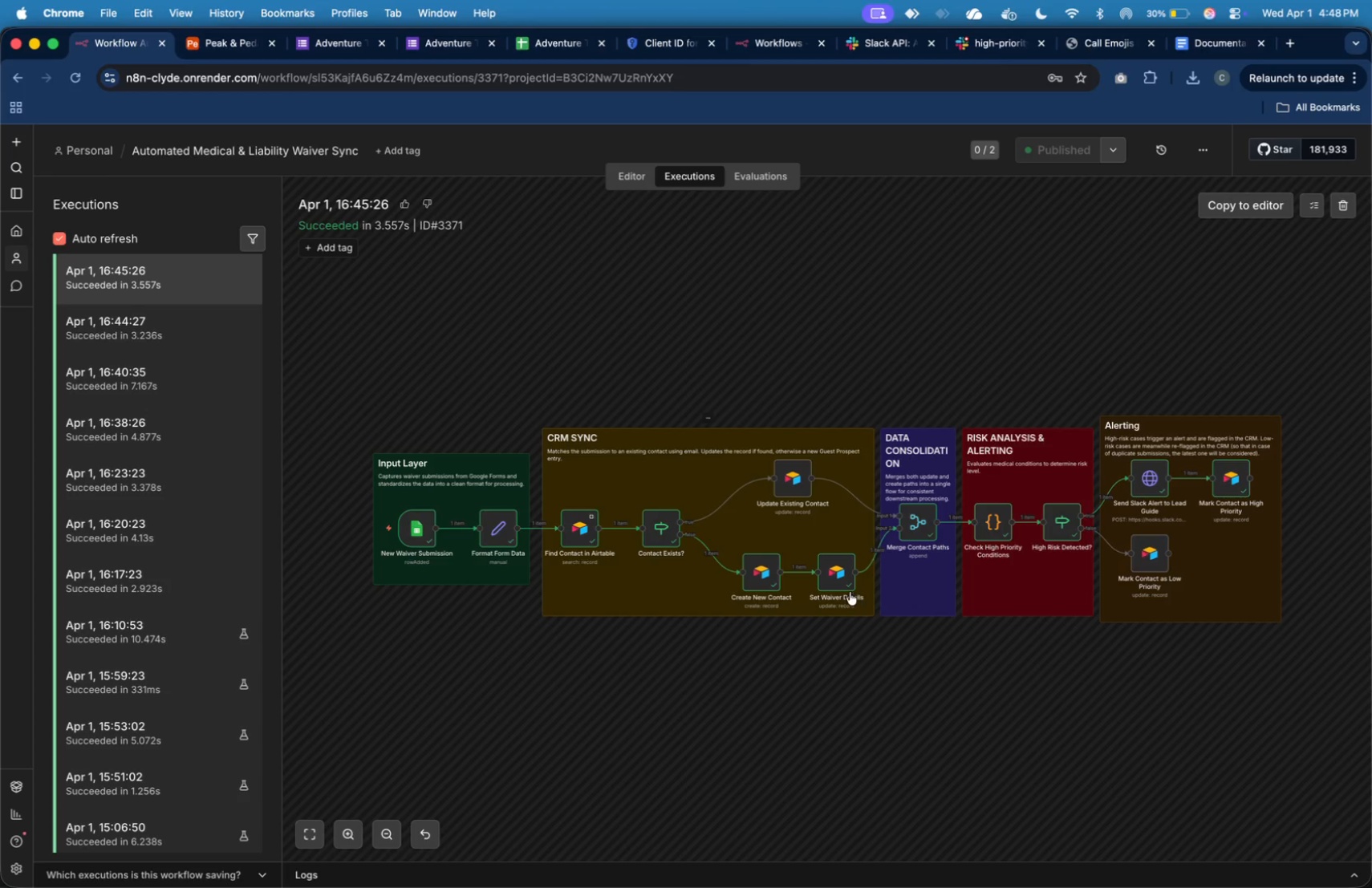 
double_click([838, 579])
 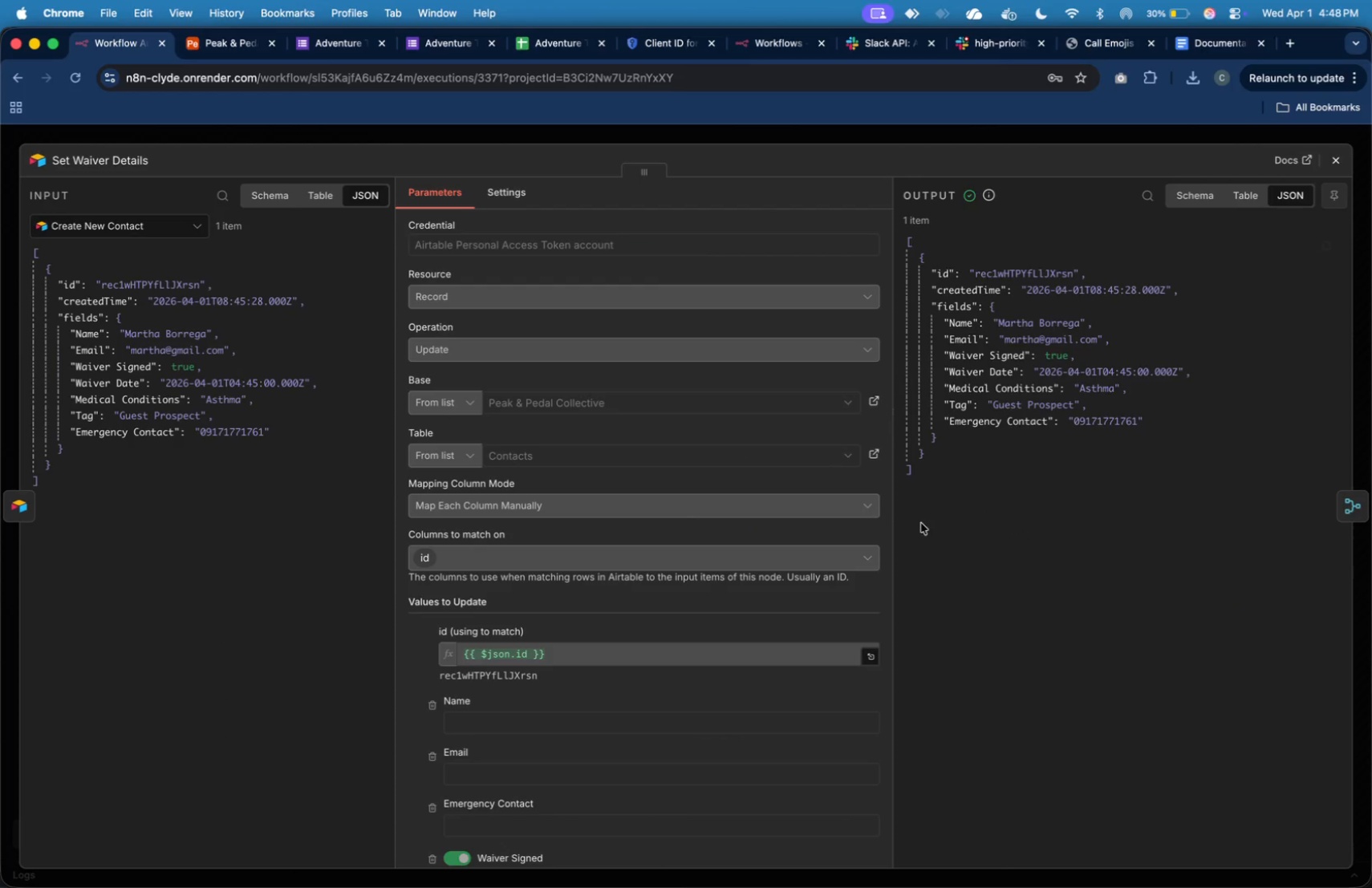 
key(Meta+Shift+4)
 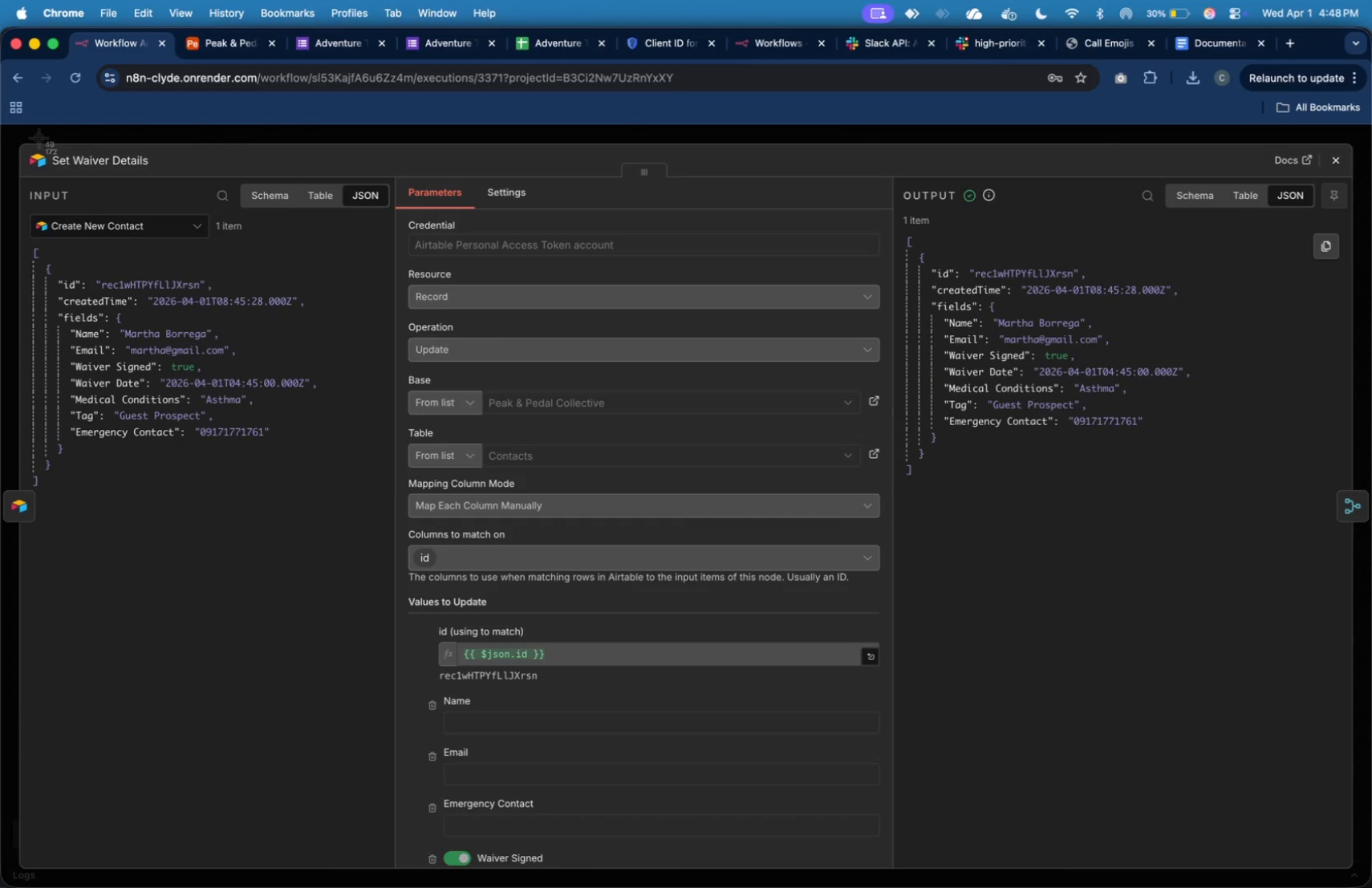 
left_click_drag(start_coordinate=[17, 141], to_coordinate=[1358, 499])
 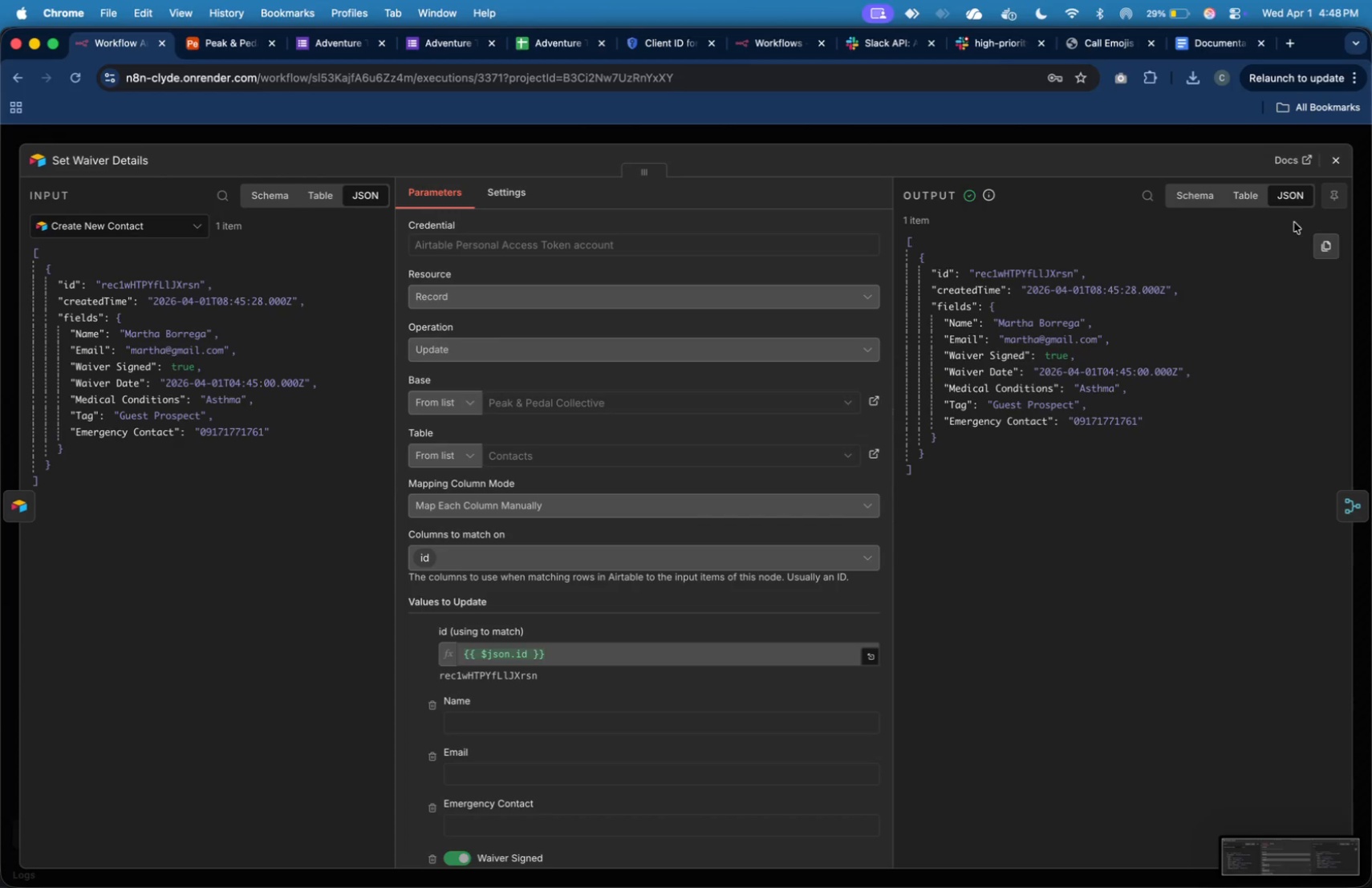 
left_click([1342, 164])
 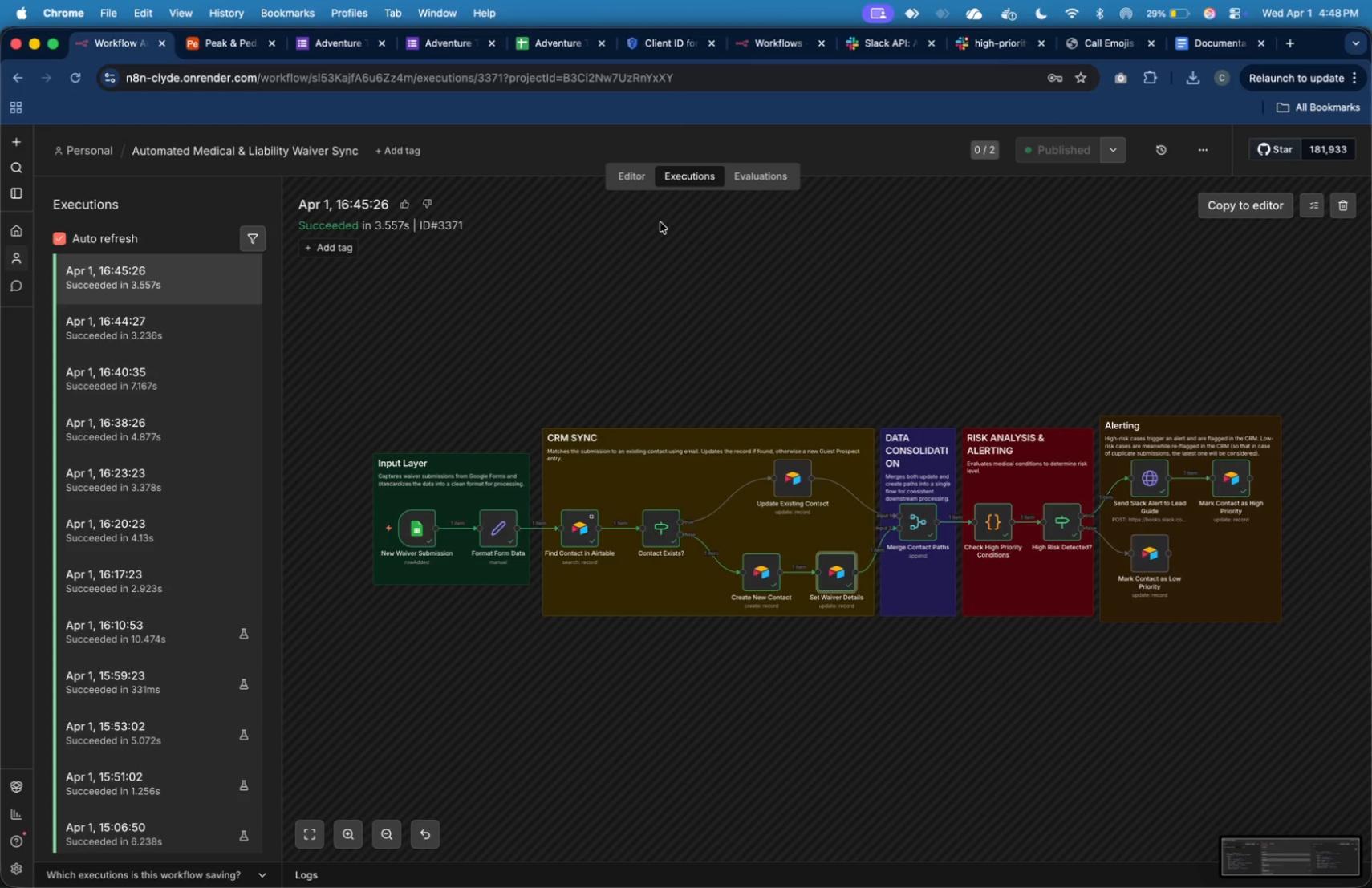 
left_click([626, 184])
 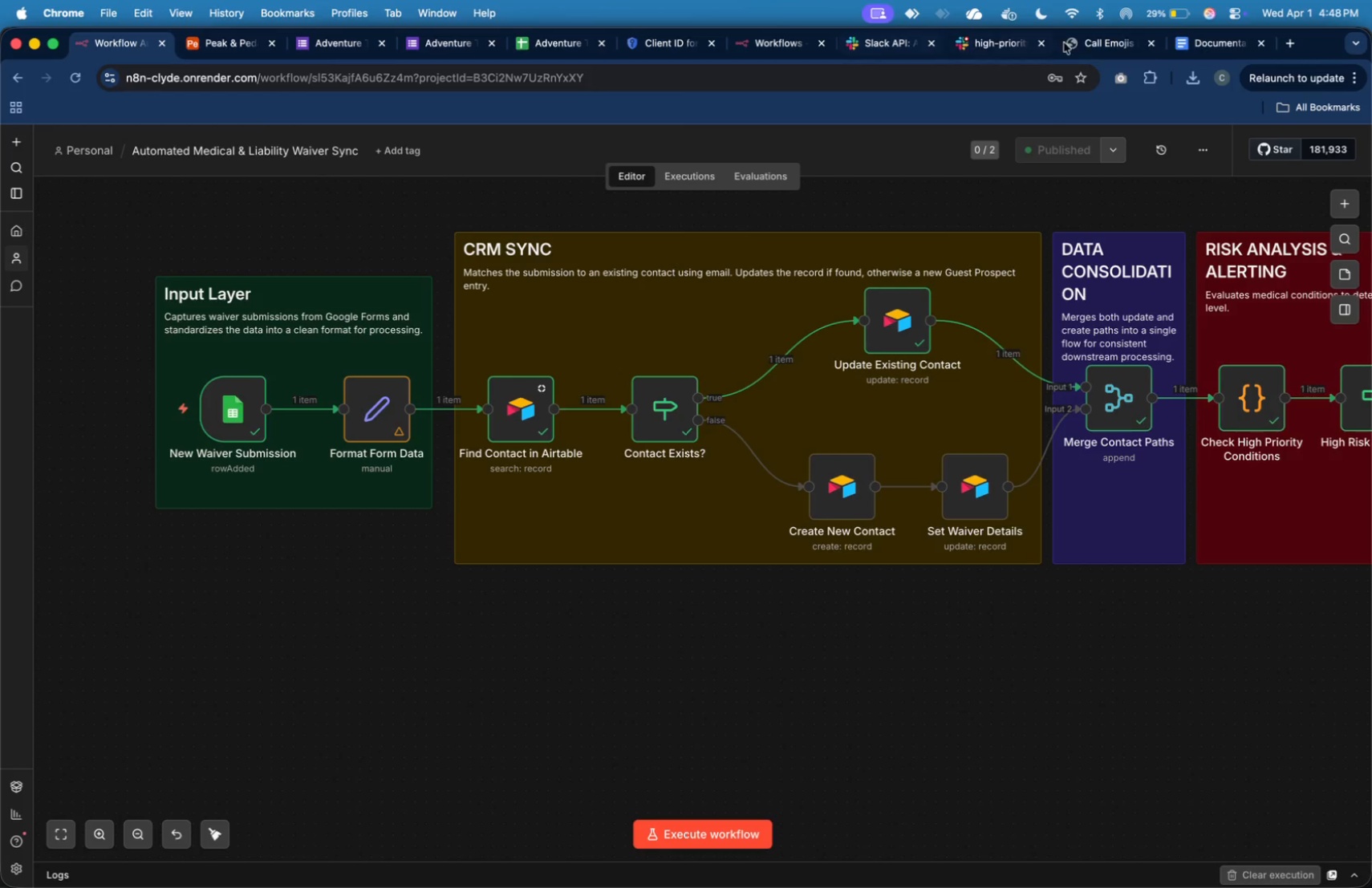 
left_click([1183, 47])
 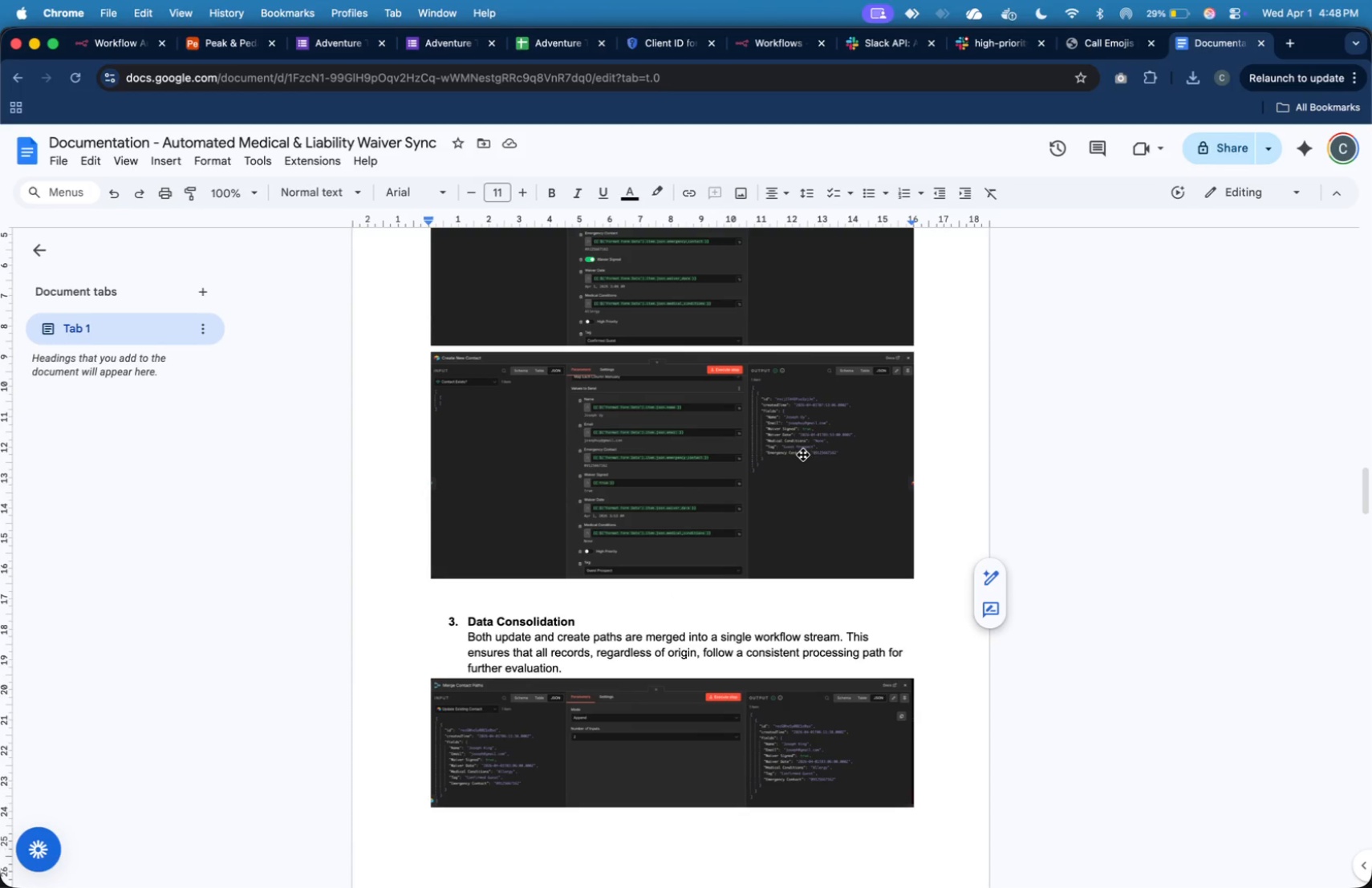 
left_click([803, 455])
 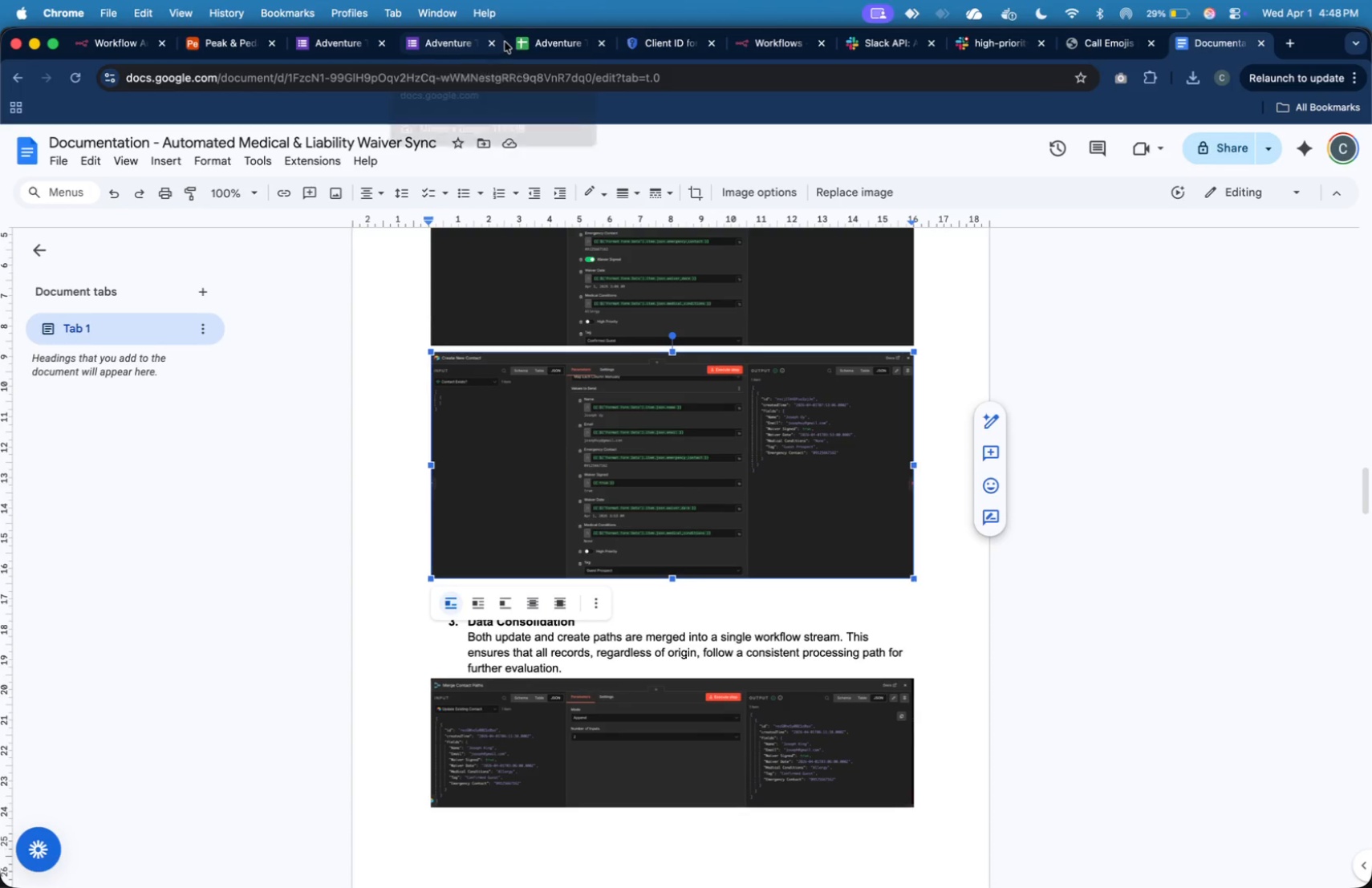 
wait(5.45)
 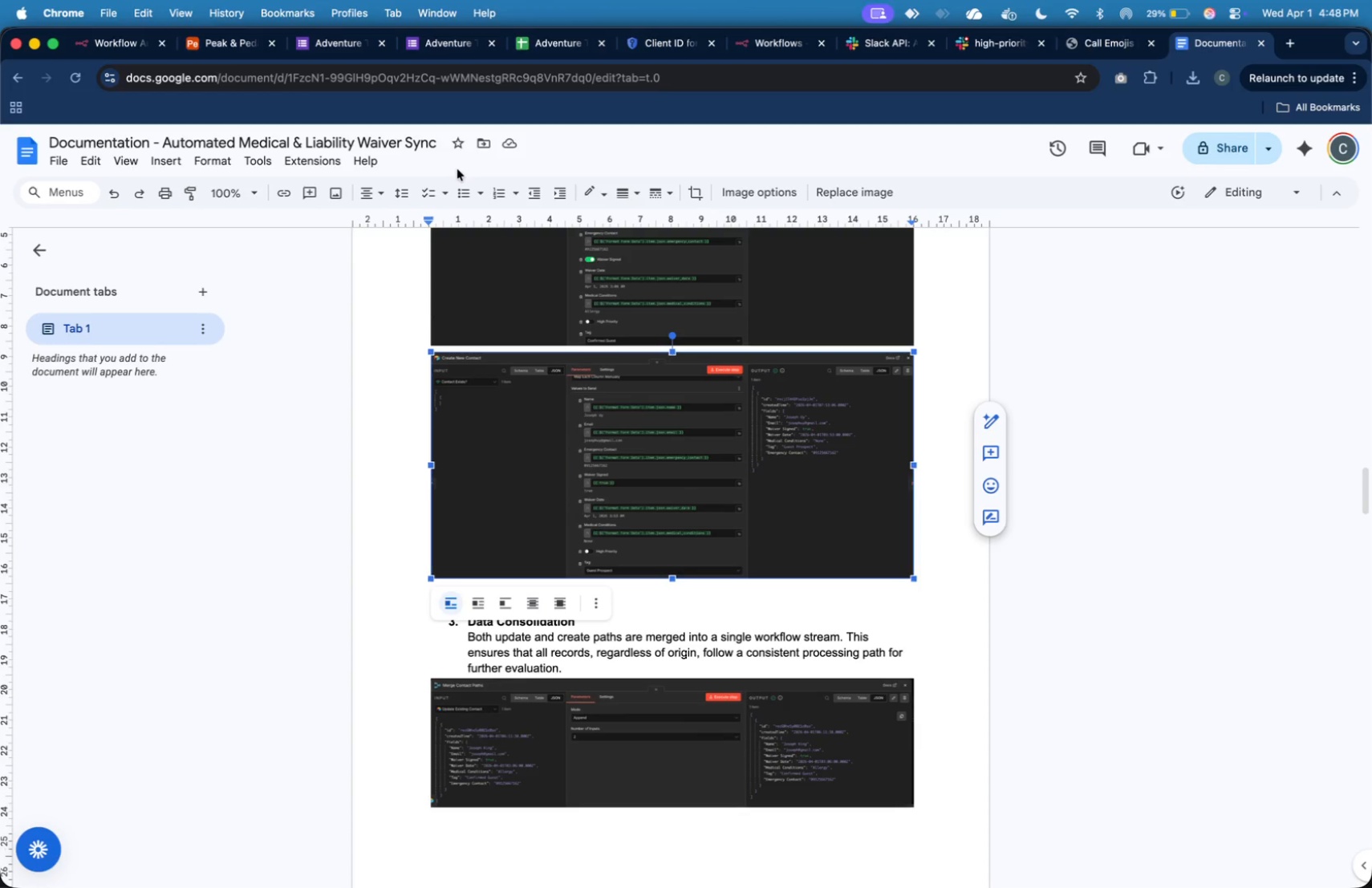 
left_click([522, 44])
 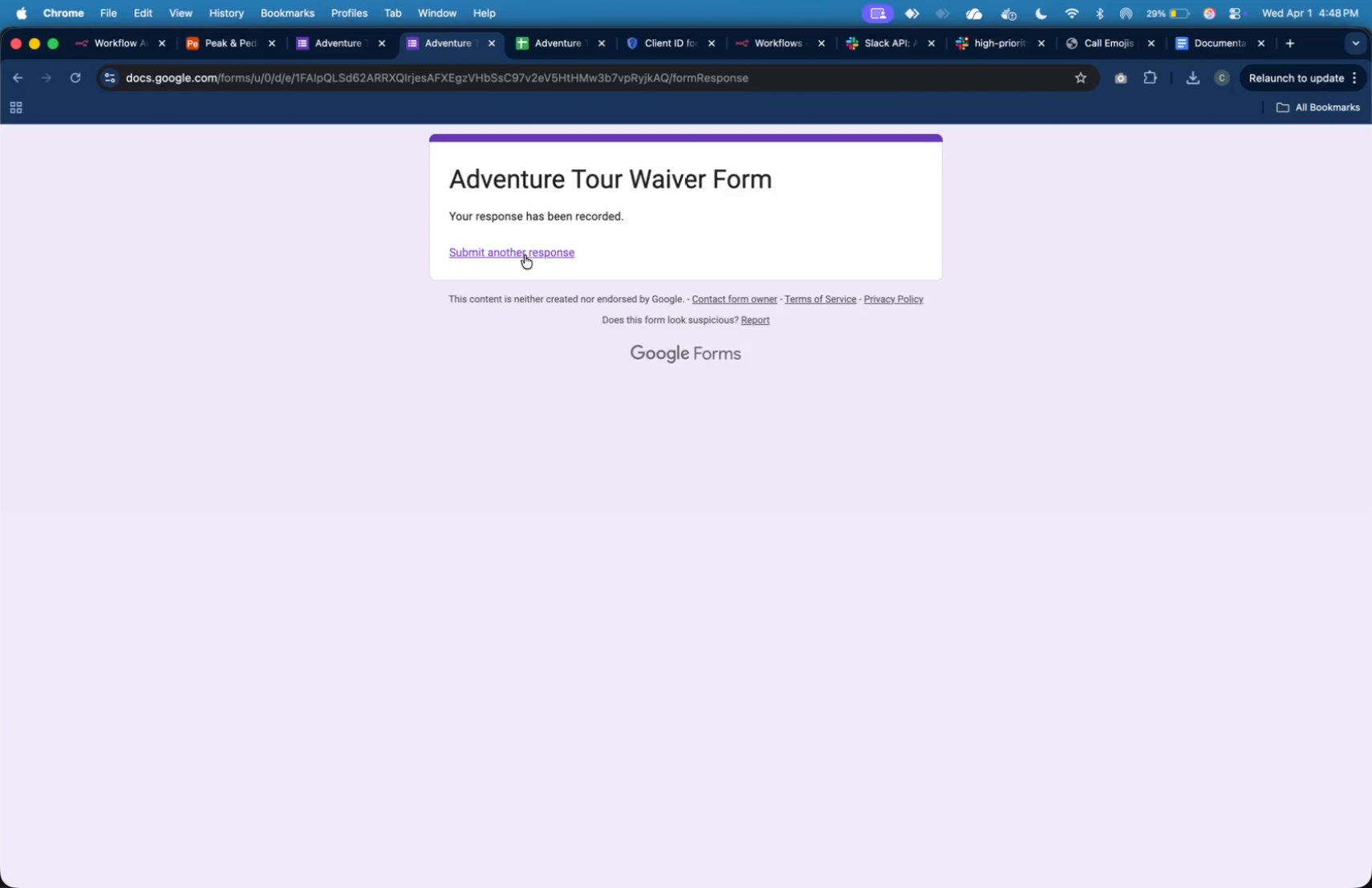 
left_click([528, 254])
 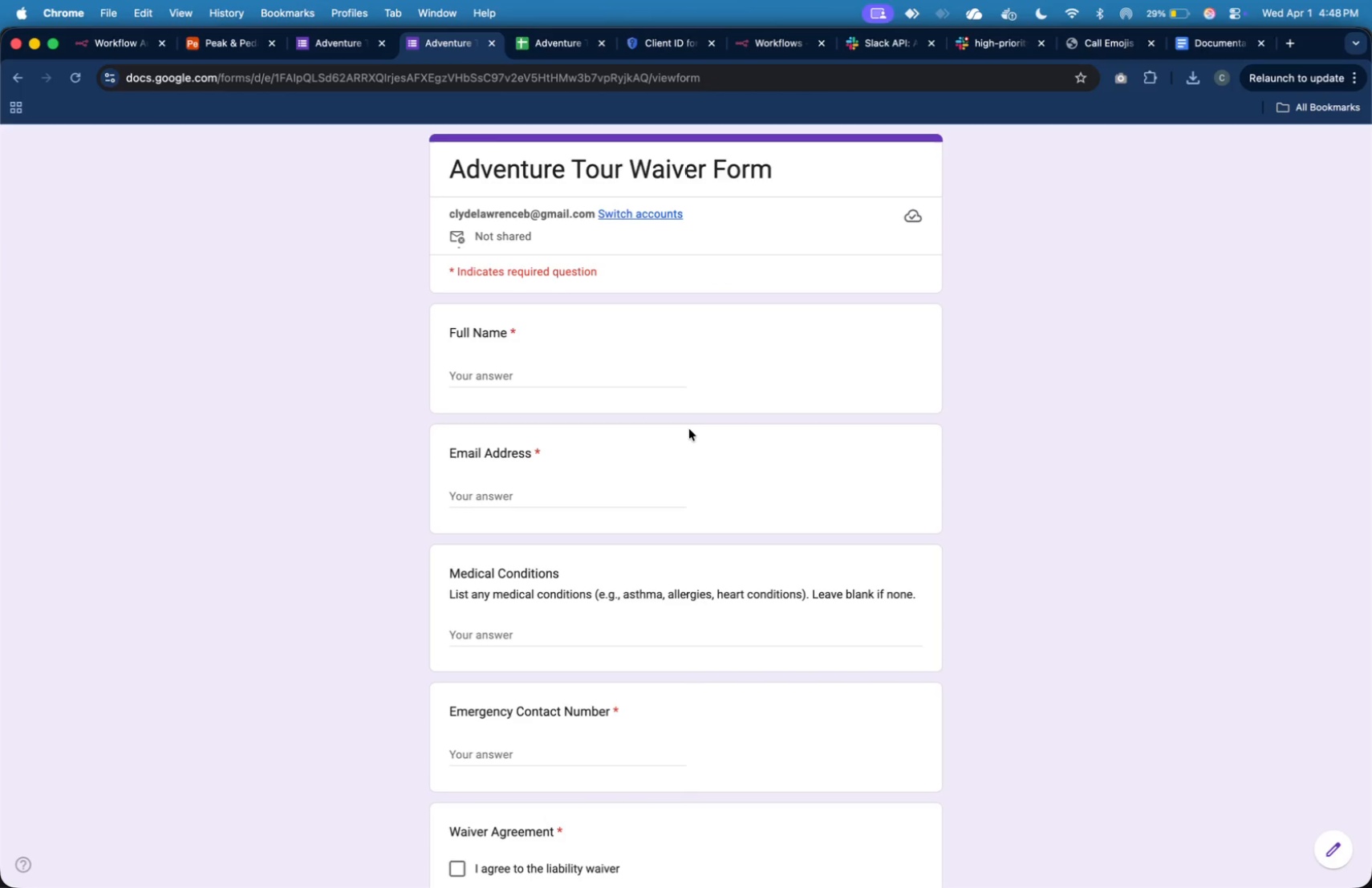 
left_click([652, 388])
 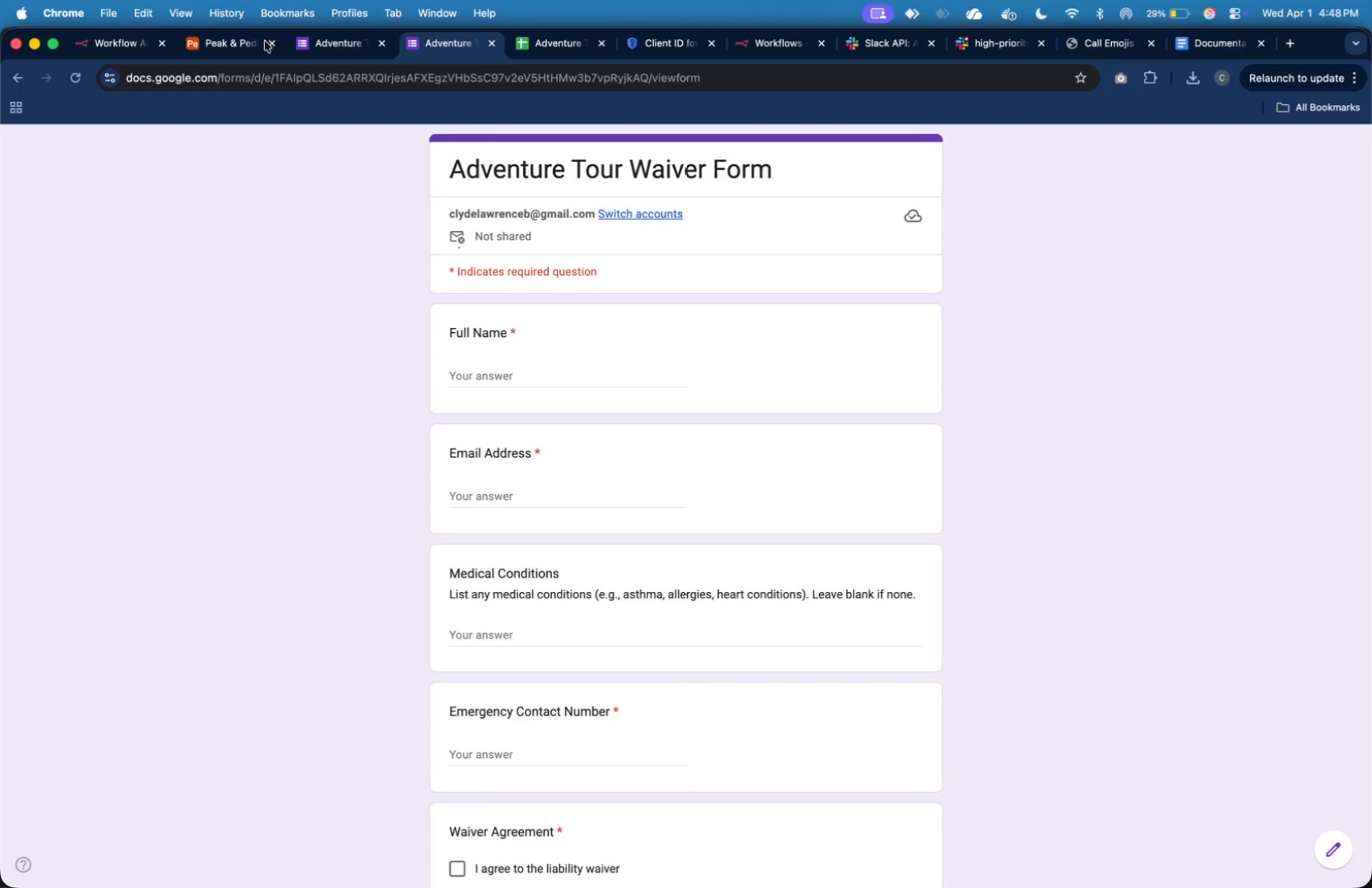 
left_click([229, 37])
 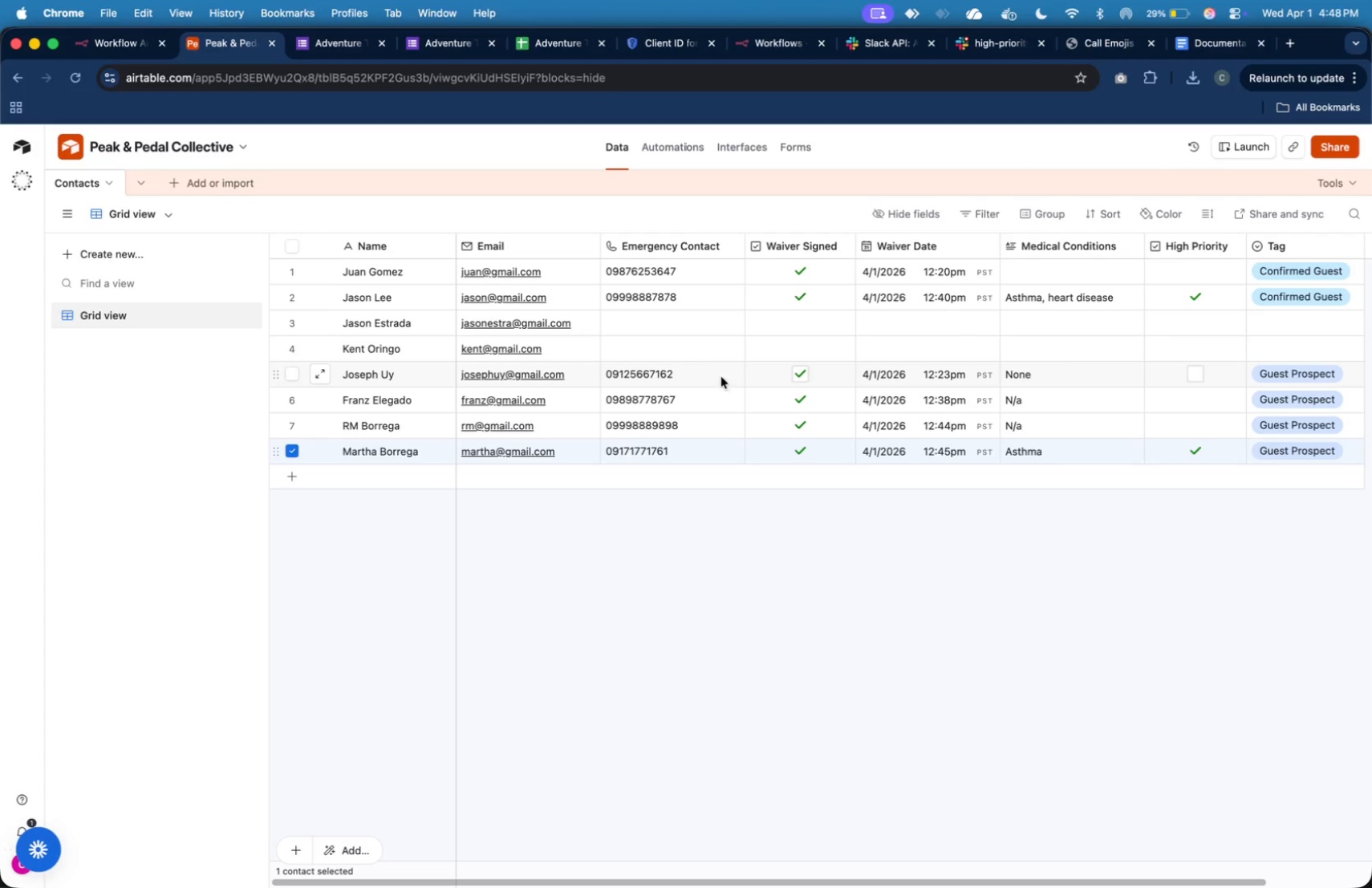 
wait(5.44)
 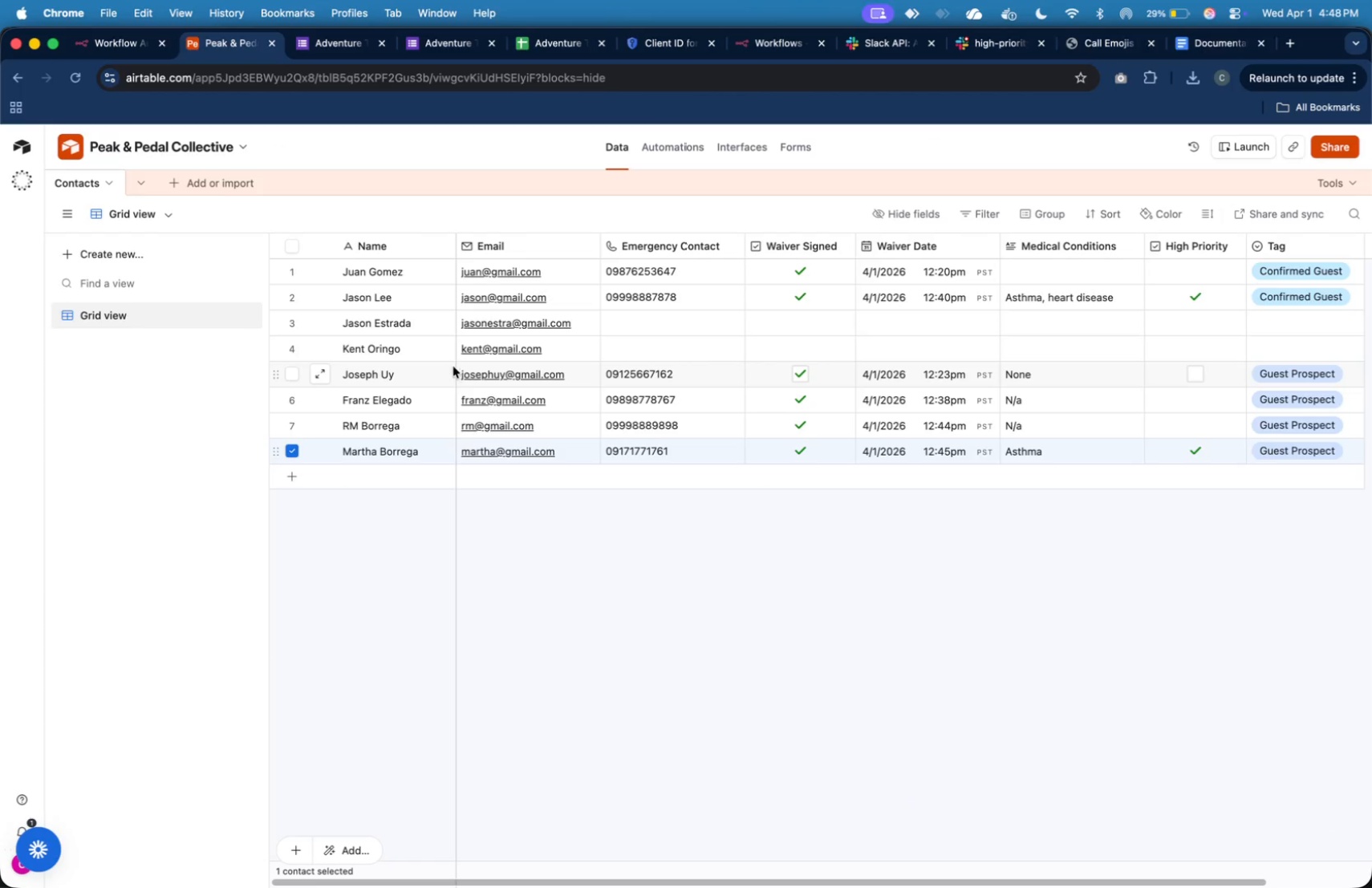 
left_click([291, 376])
 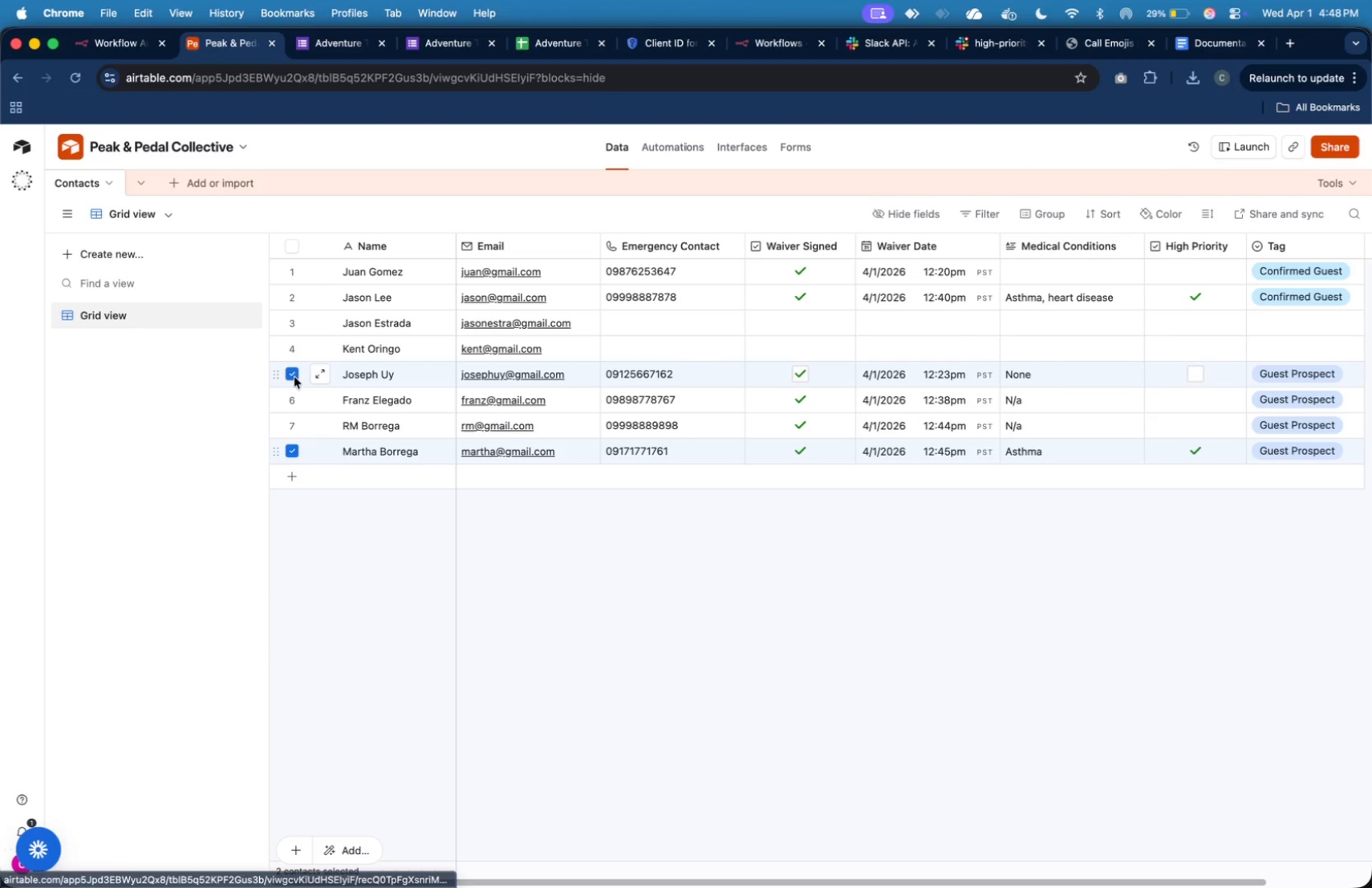 
left_click([294, 455])
 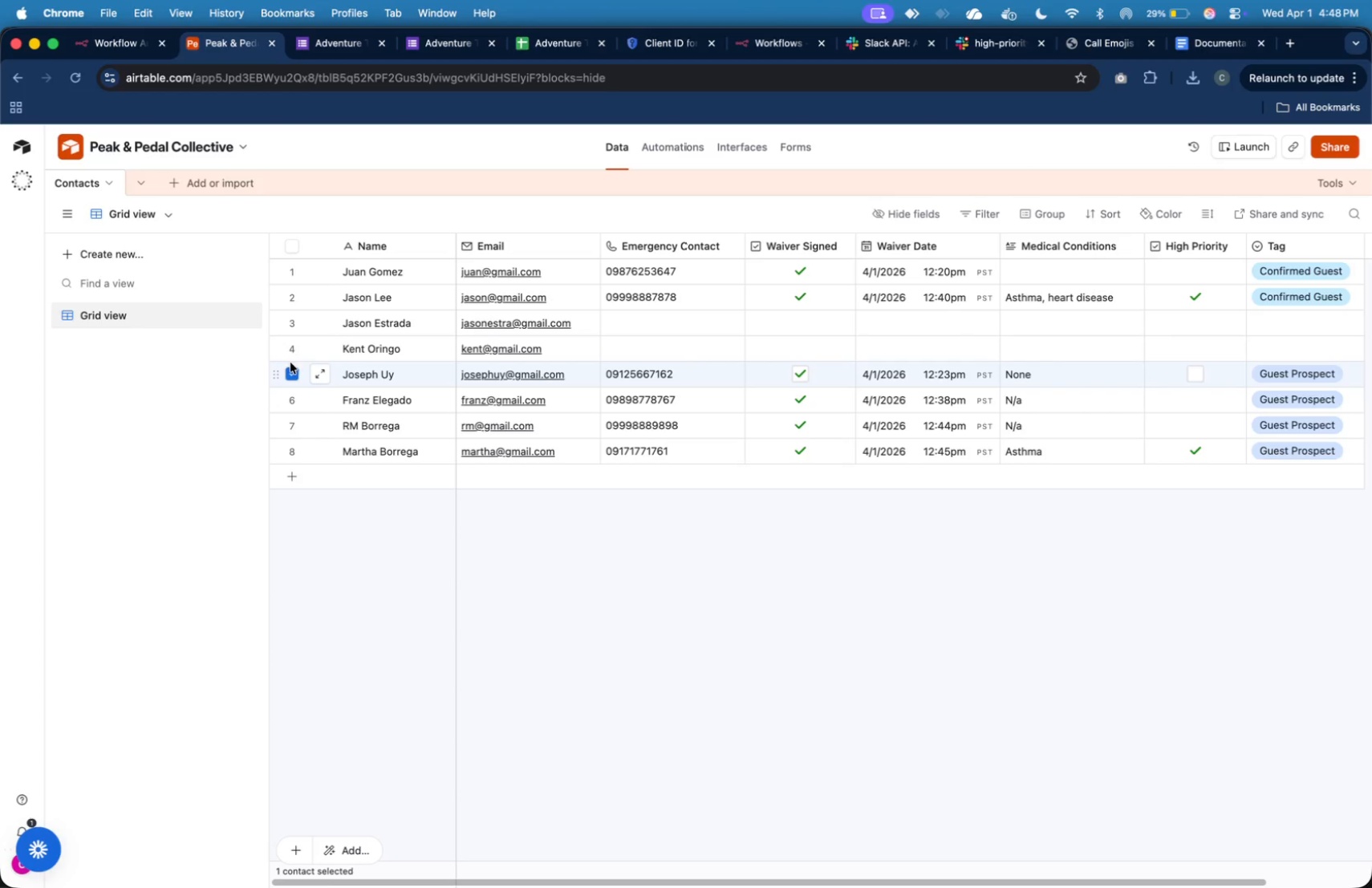 
right_click([295, 373])
 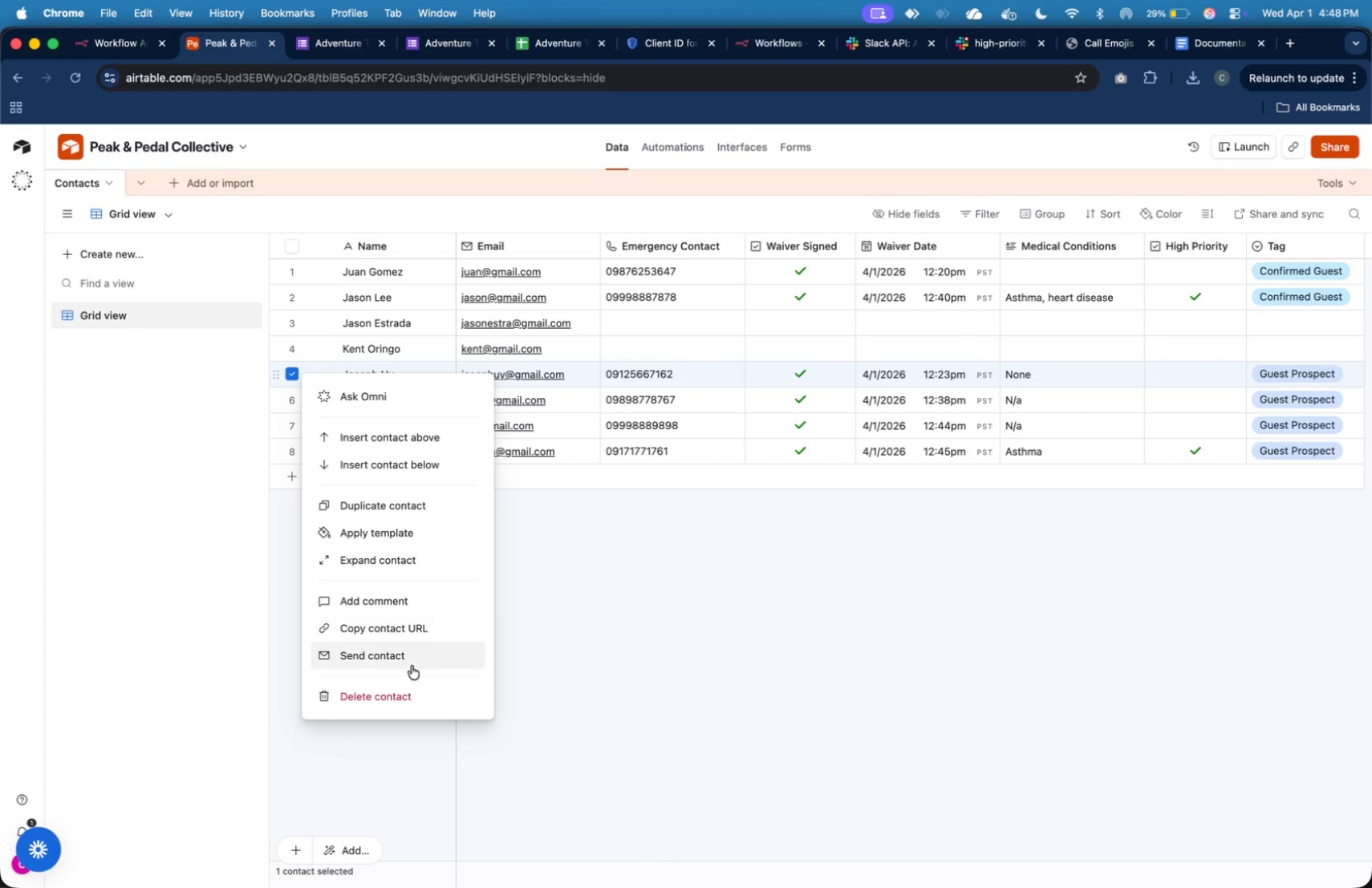 
left_click([407, 691])
 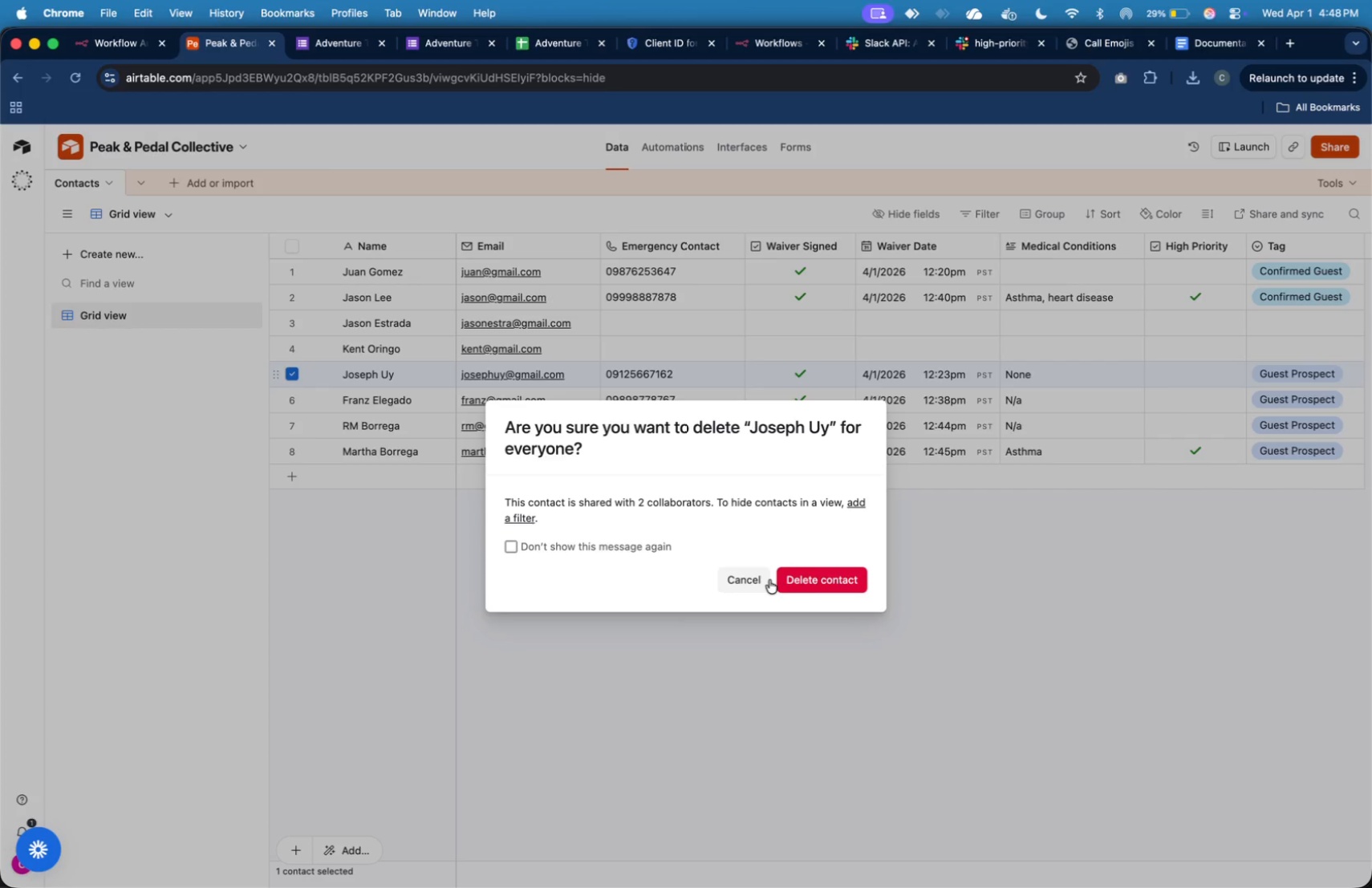 
left_click([810, 582])
 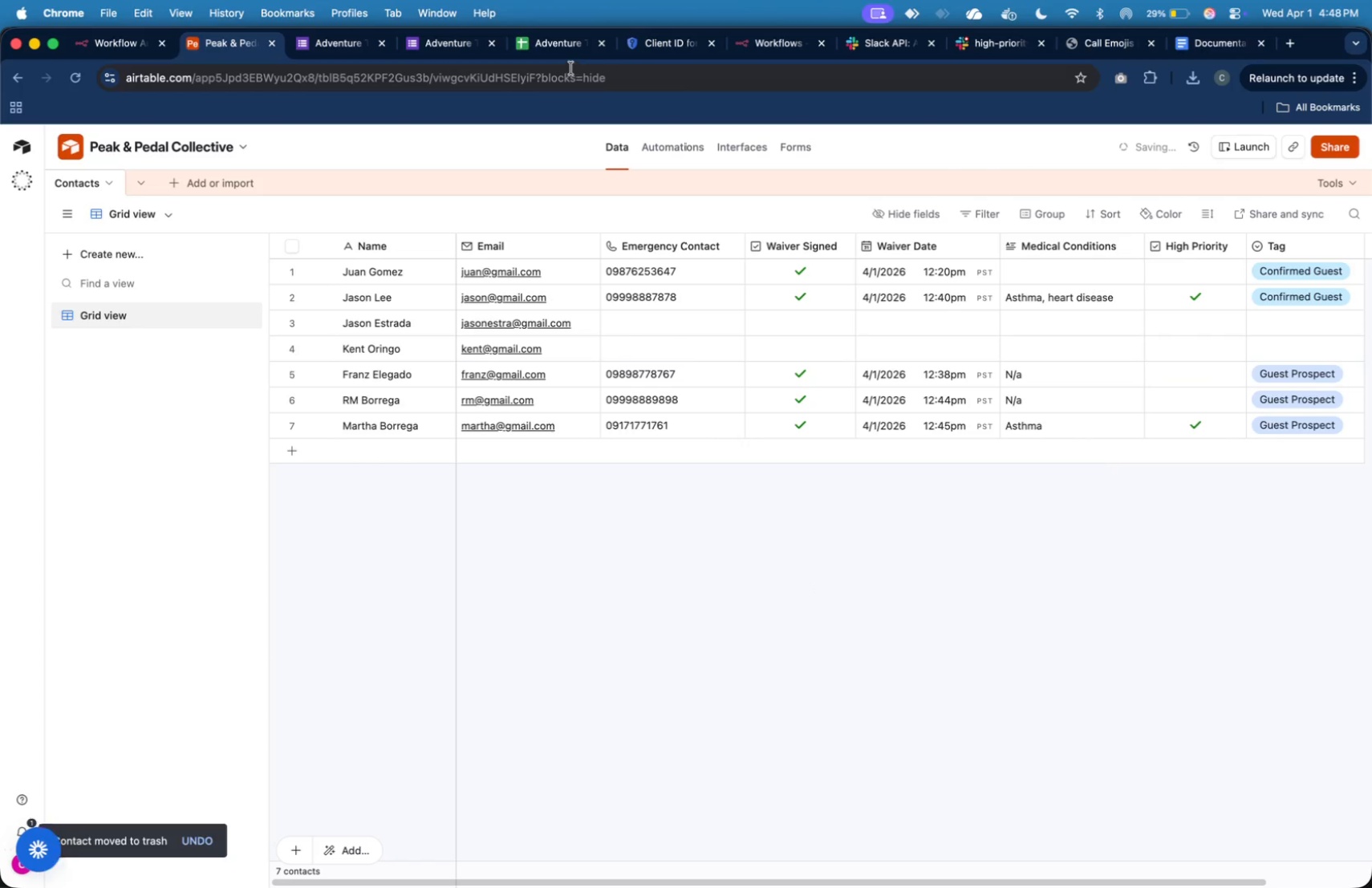 
left_click([560, 47])
 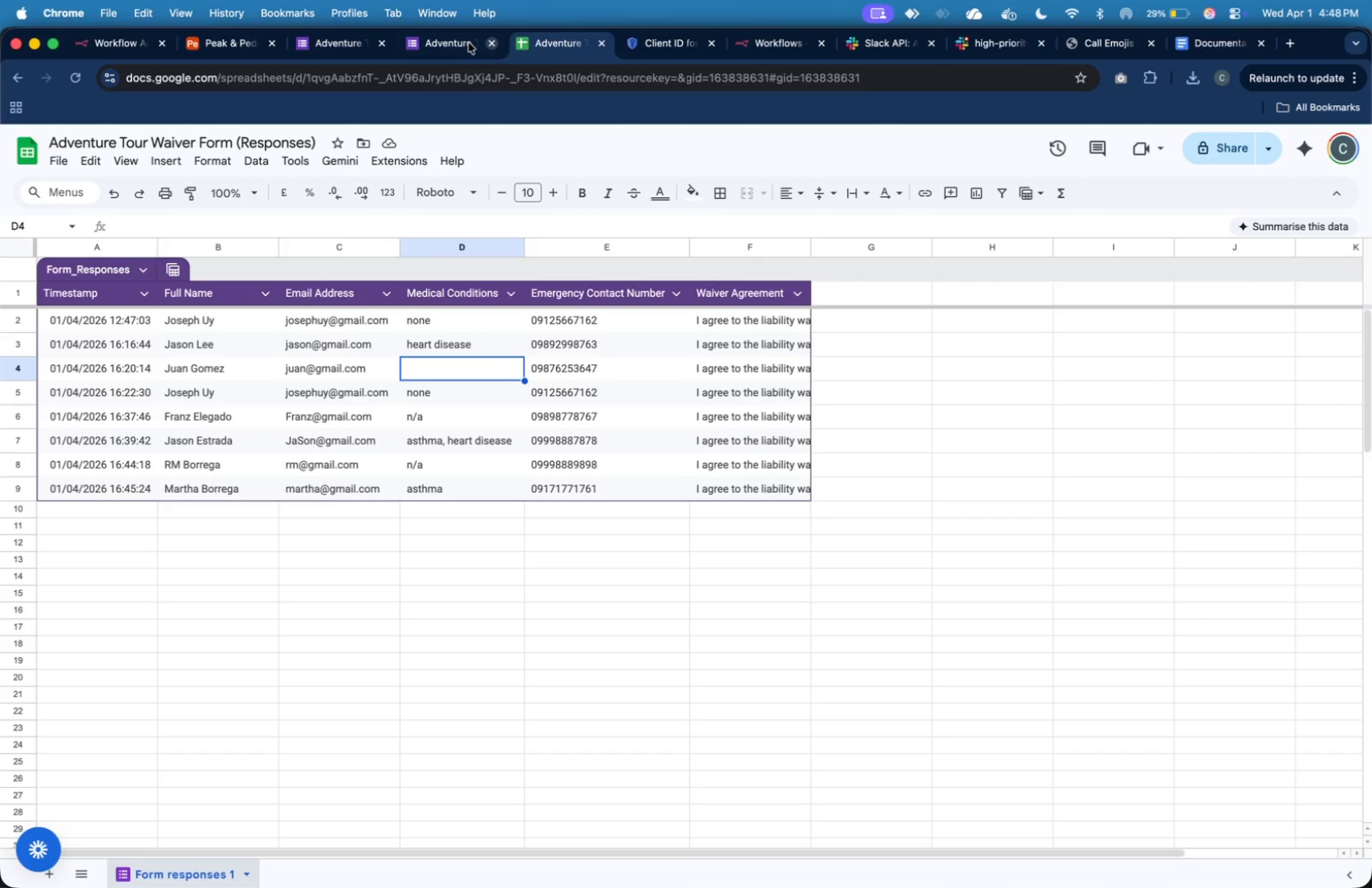 
left_click([463, 42])
 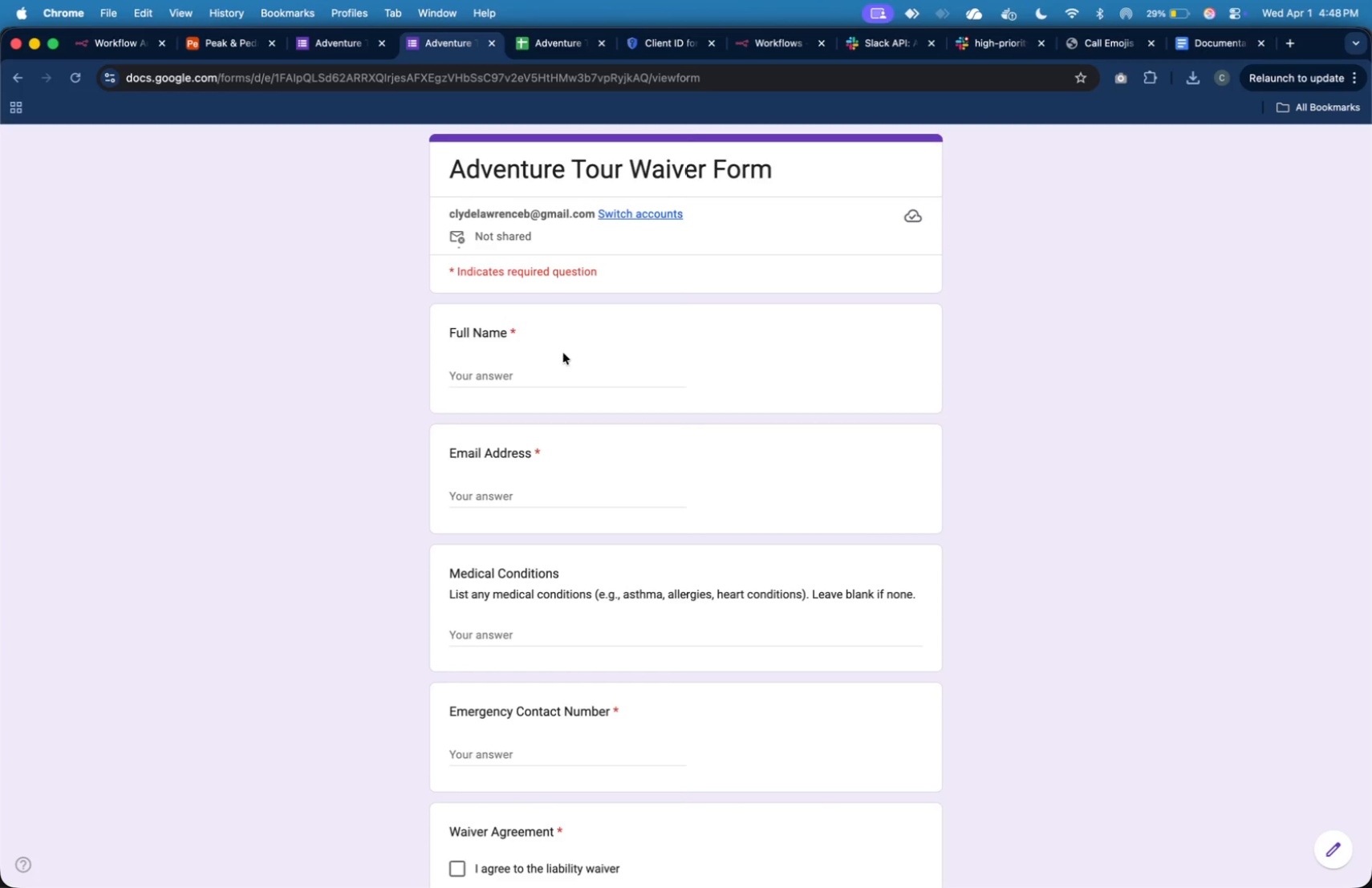 
left_click([558, 371])
 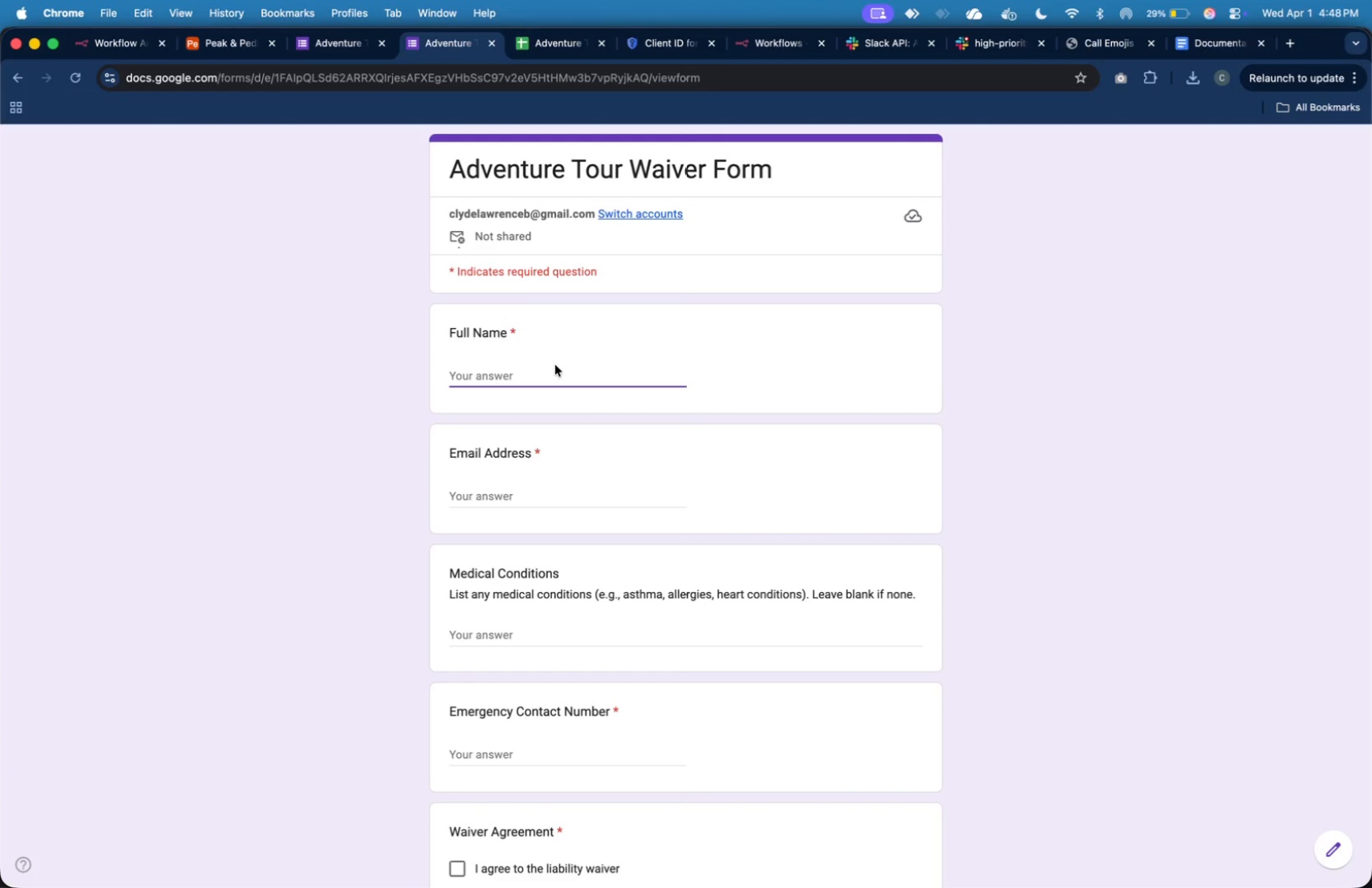 
type(Joseph Uy)
key(Tab)
type(josephuy@gmail.com)
key(Tab)
type(allergies)
key(Tab)
type(09776665656)
key(Tab)
 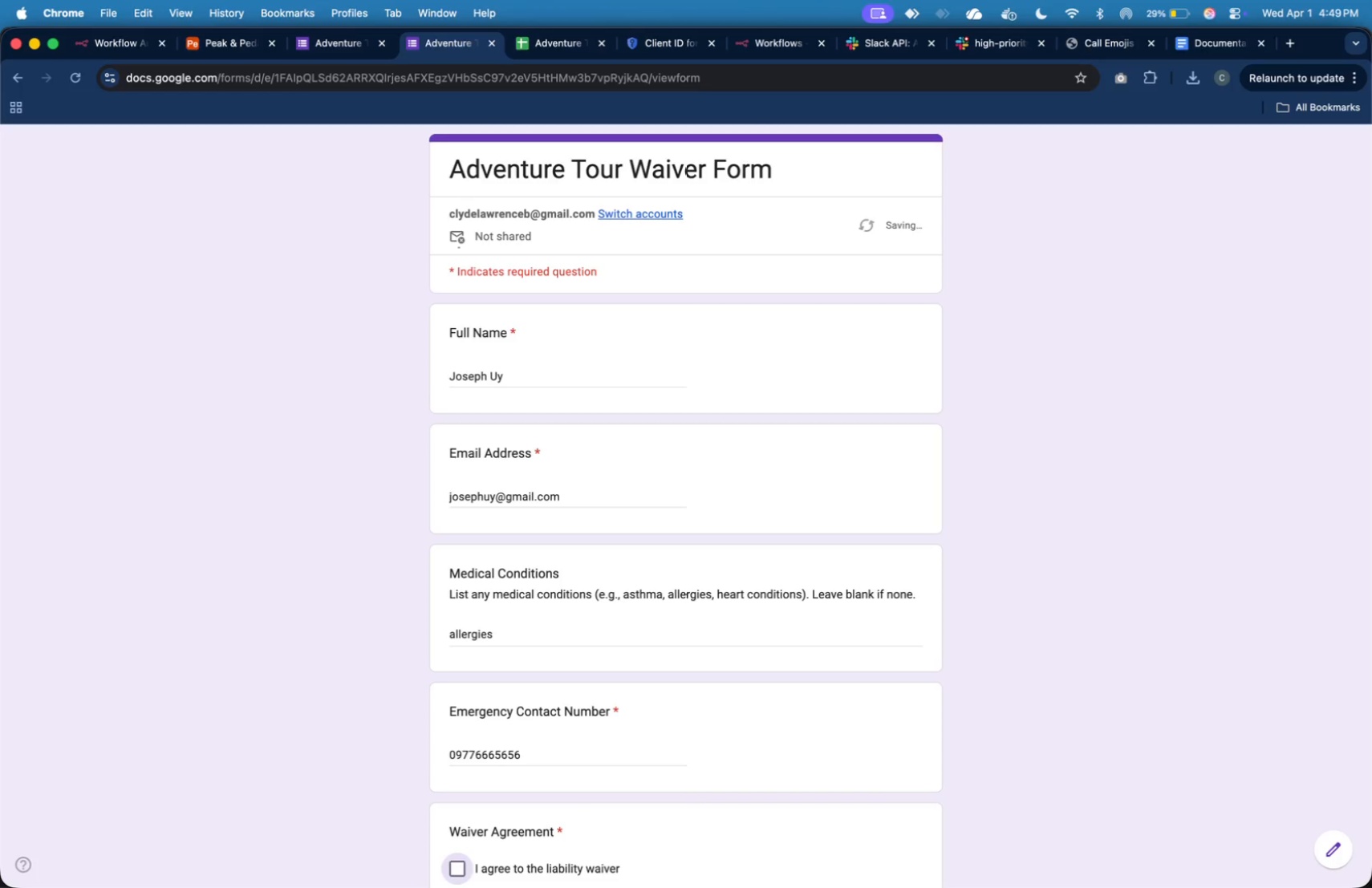 
scroll: coordinate [553, 362], scroll_direction: down, amount: 10.0
 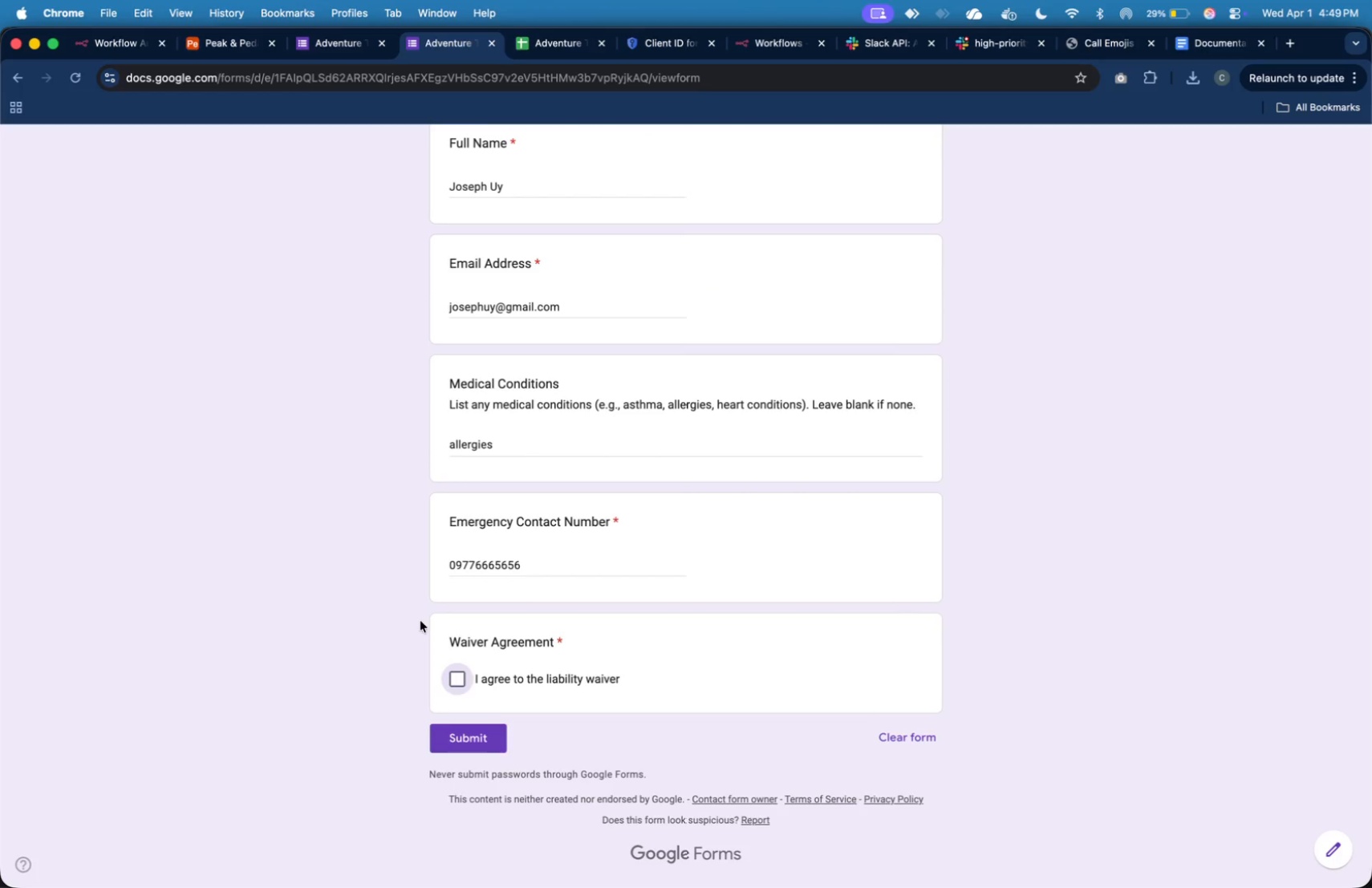 
left_click([458, 675])
 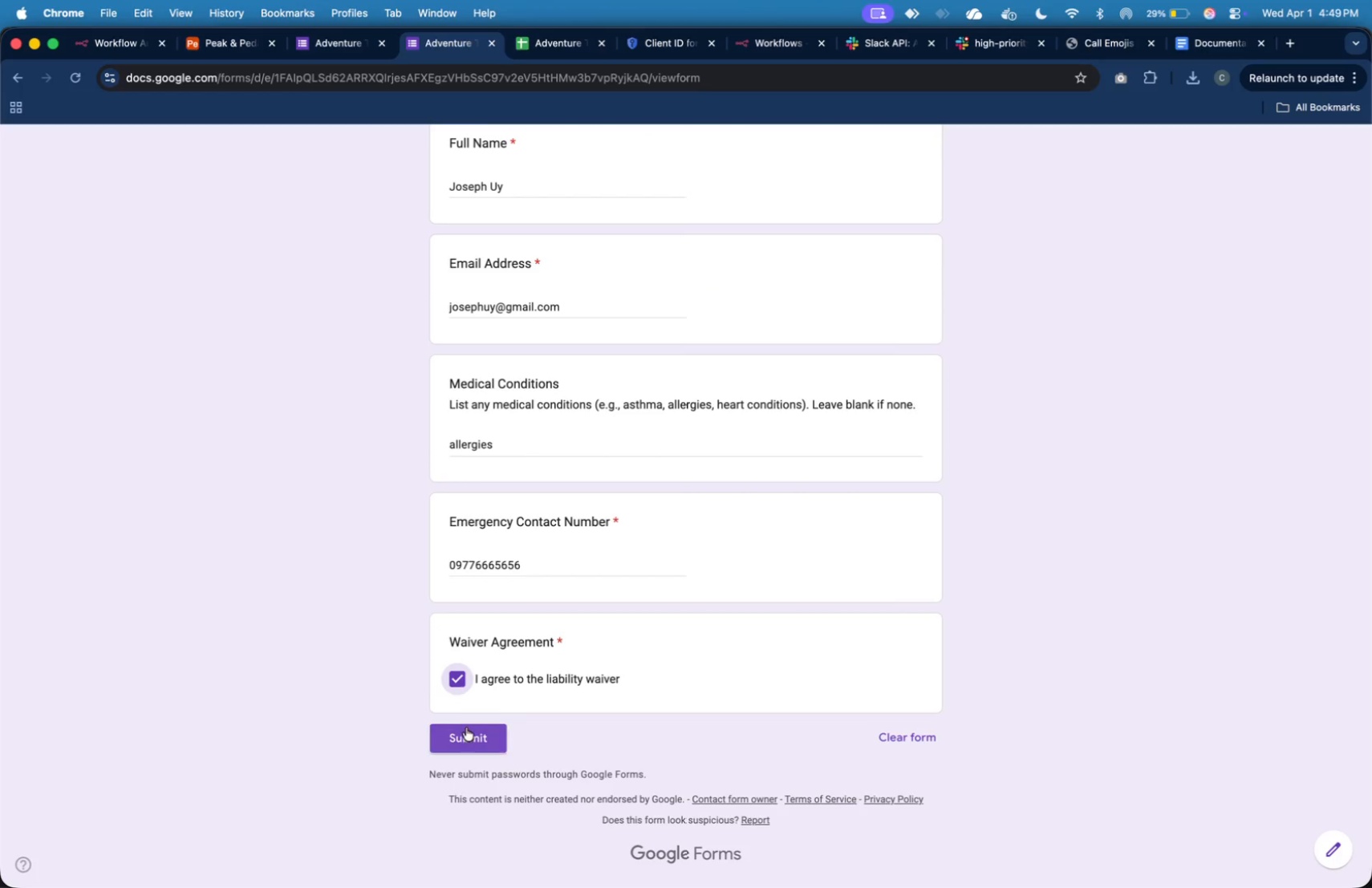 
left_click([466, 729])
 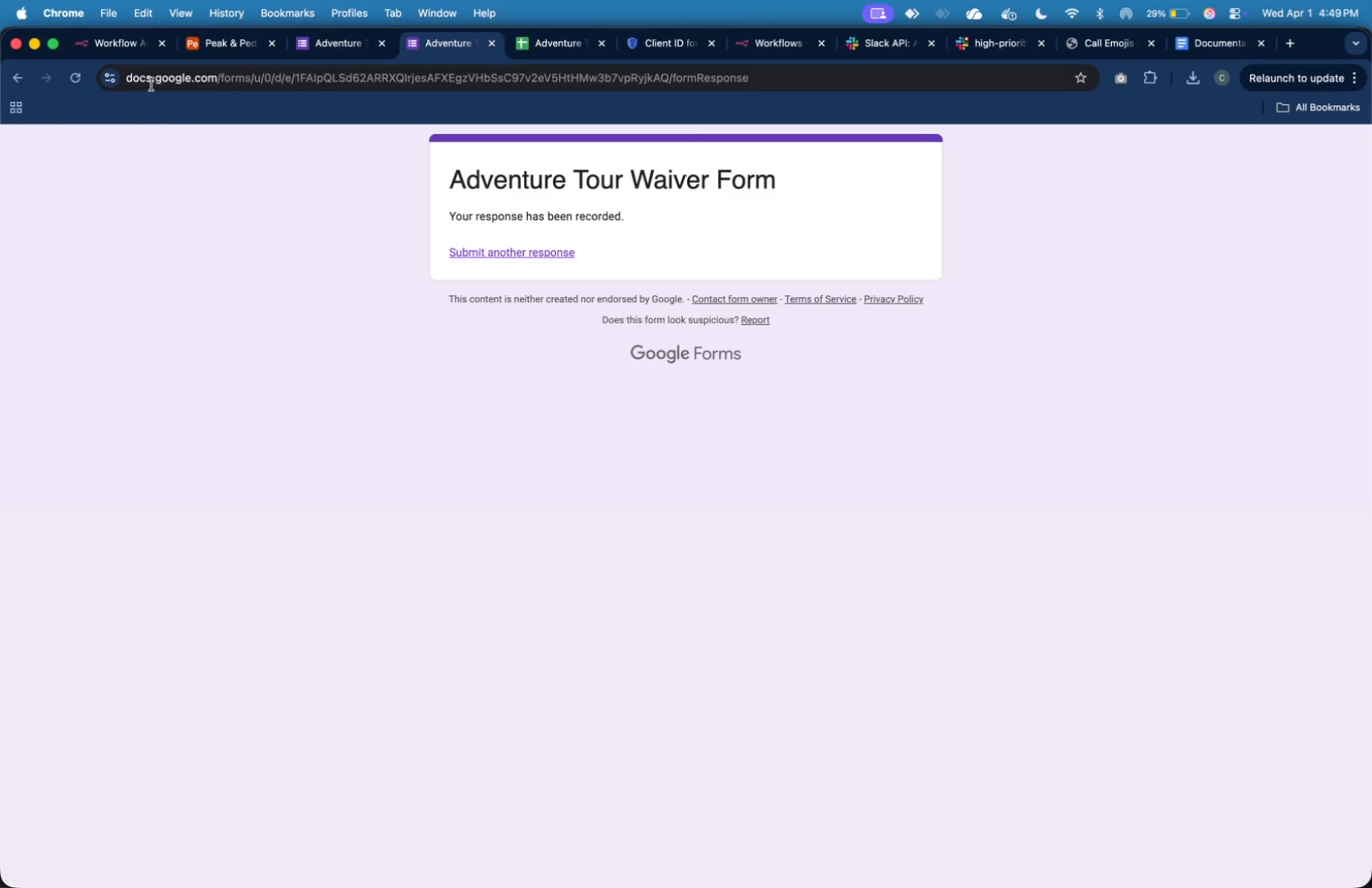 
left_click([136, 50])
 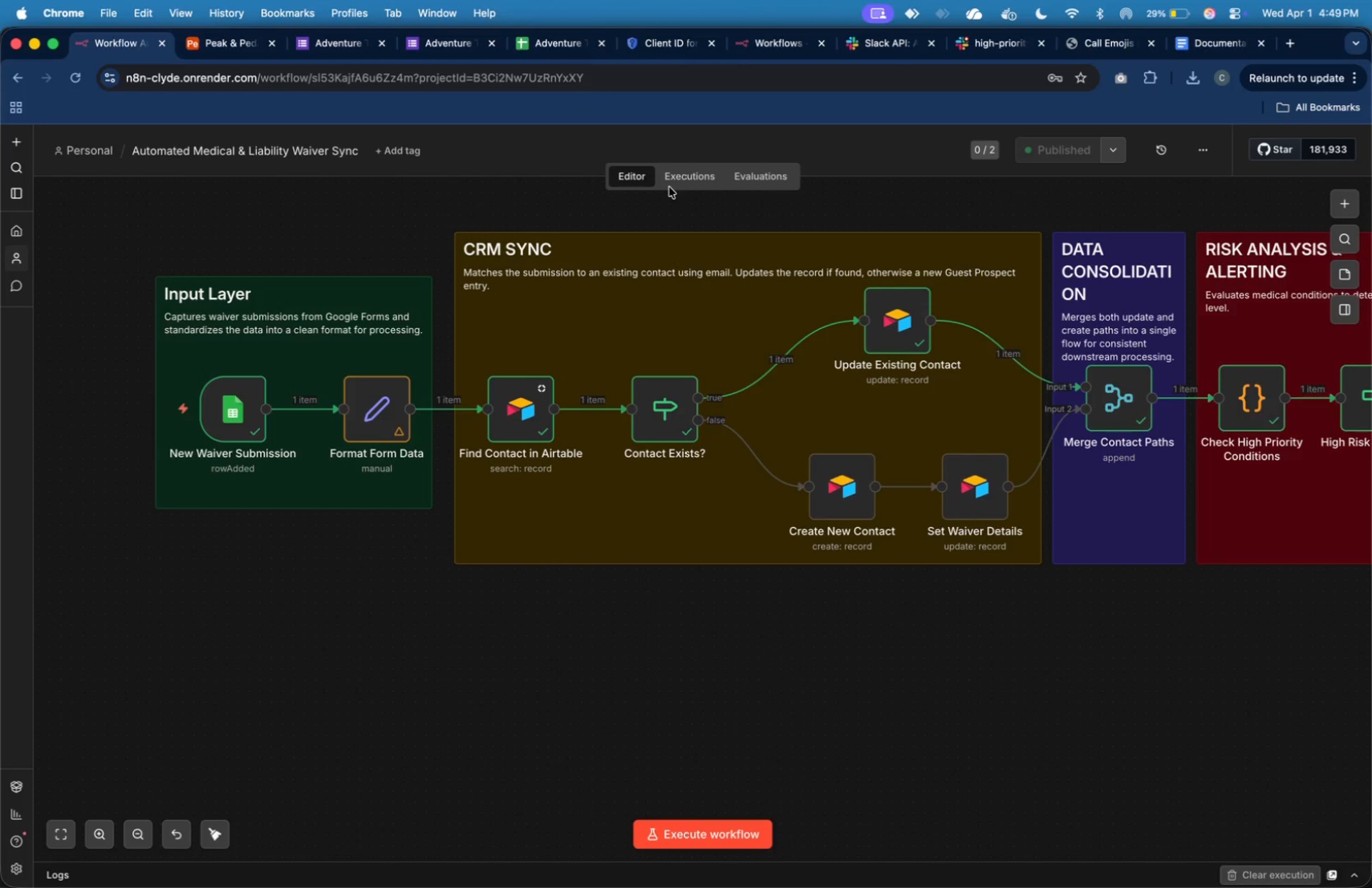 
double_click([672, 183])
 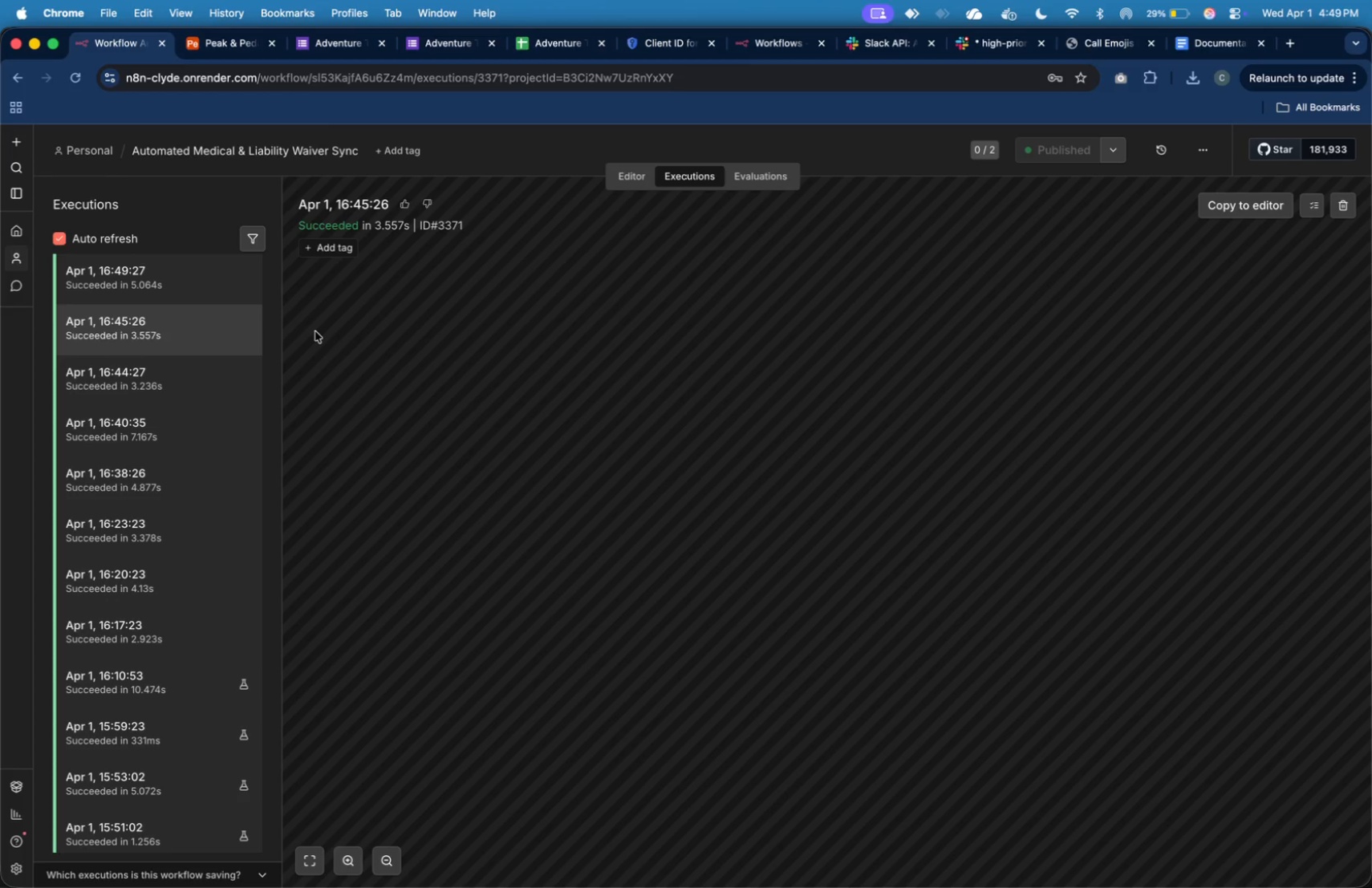 
wait(31.32)
 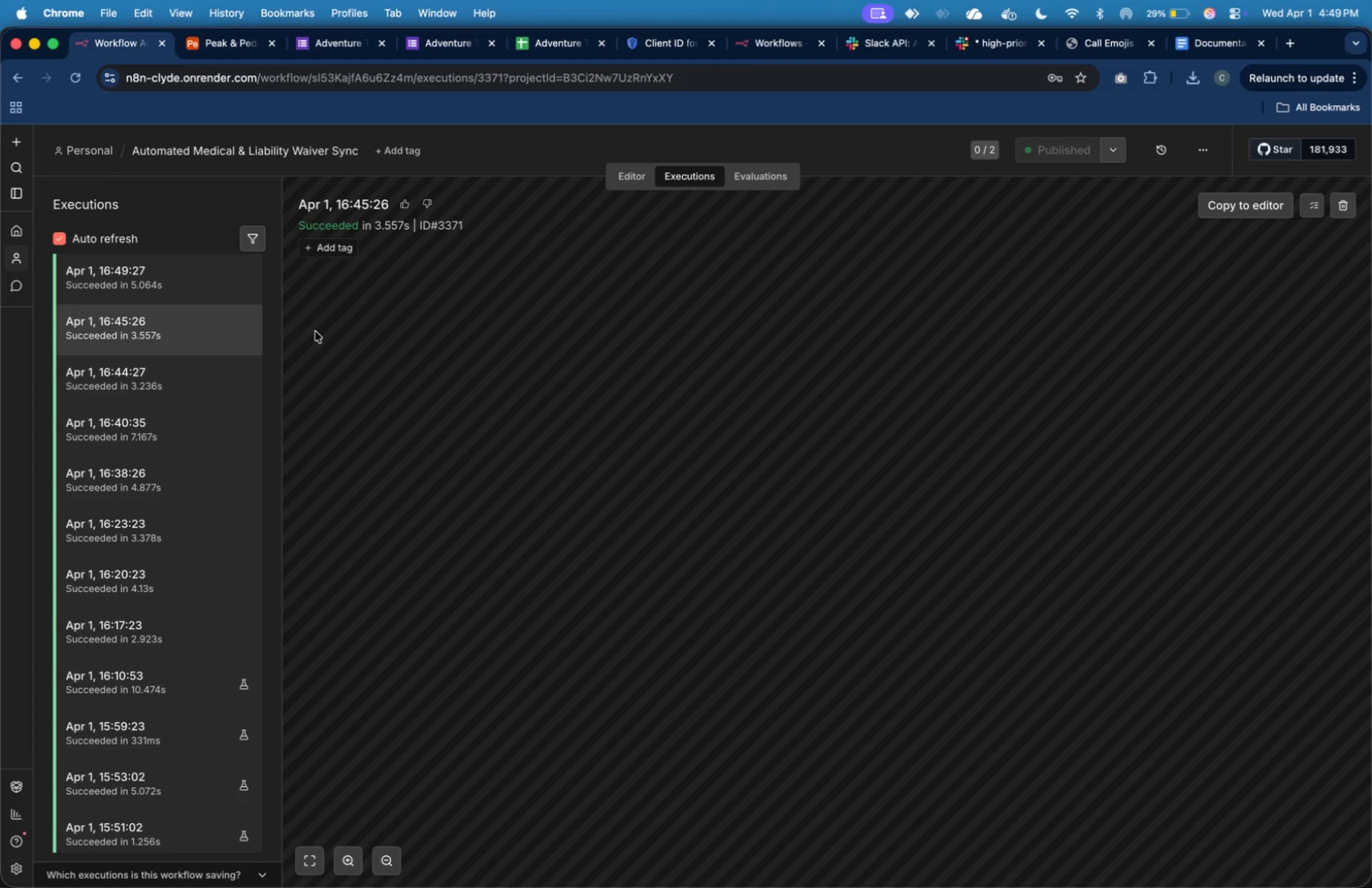 
left_click([219, 264])
 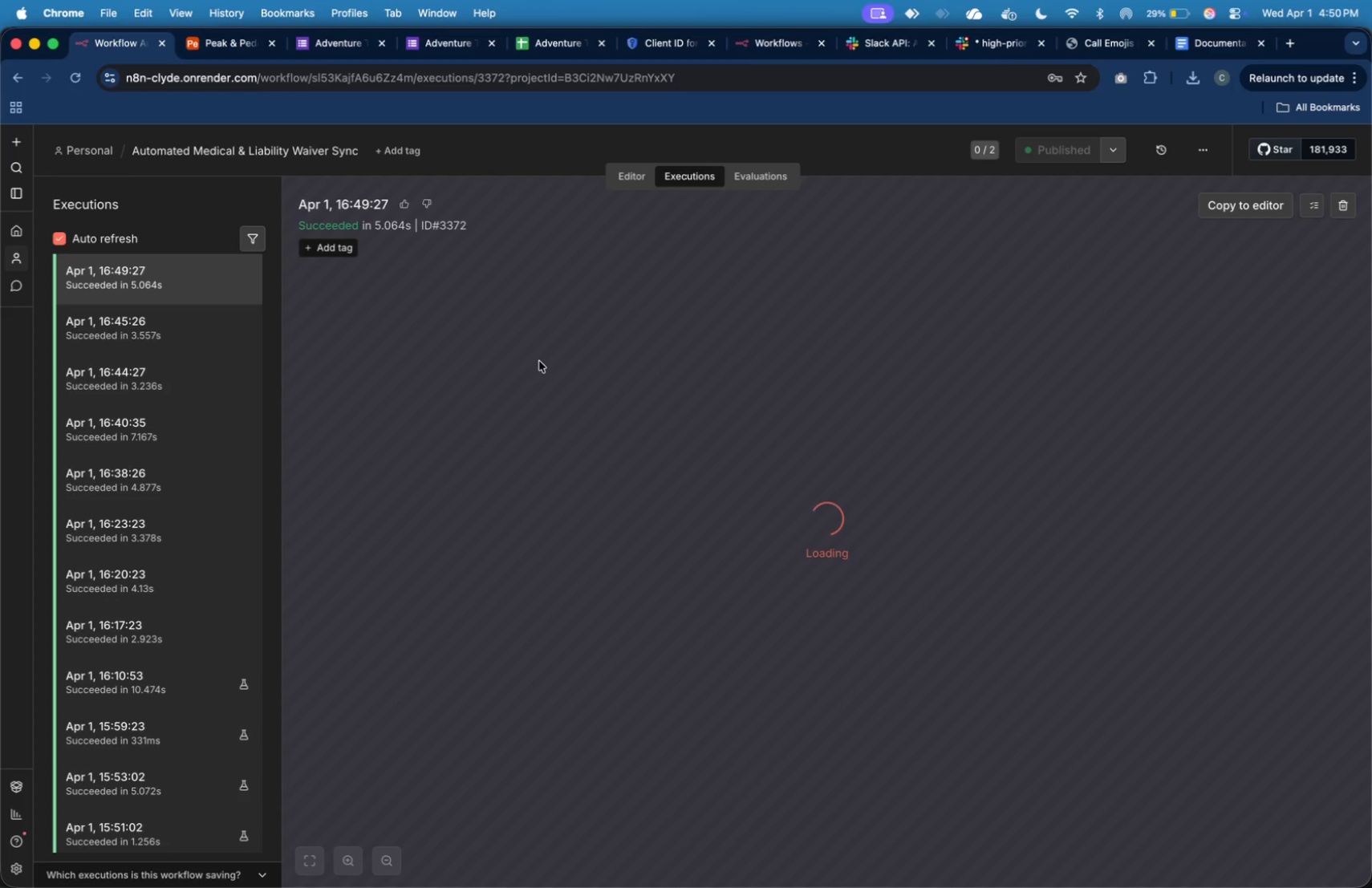 
wait(28.76)
 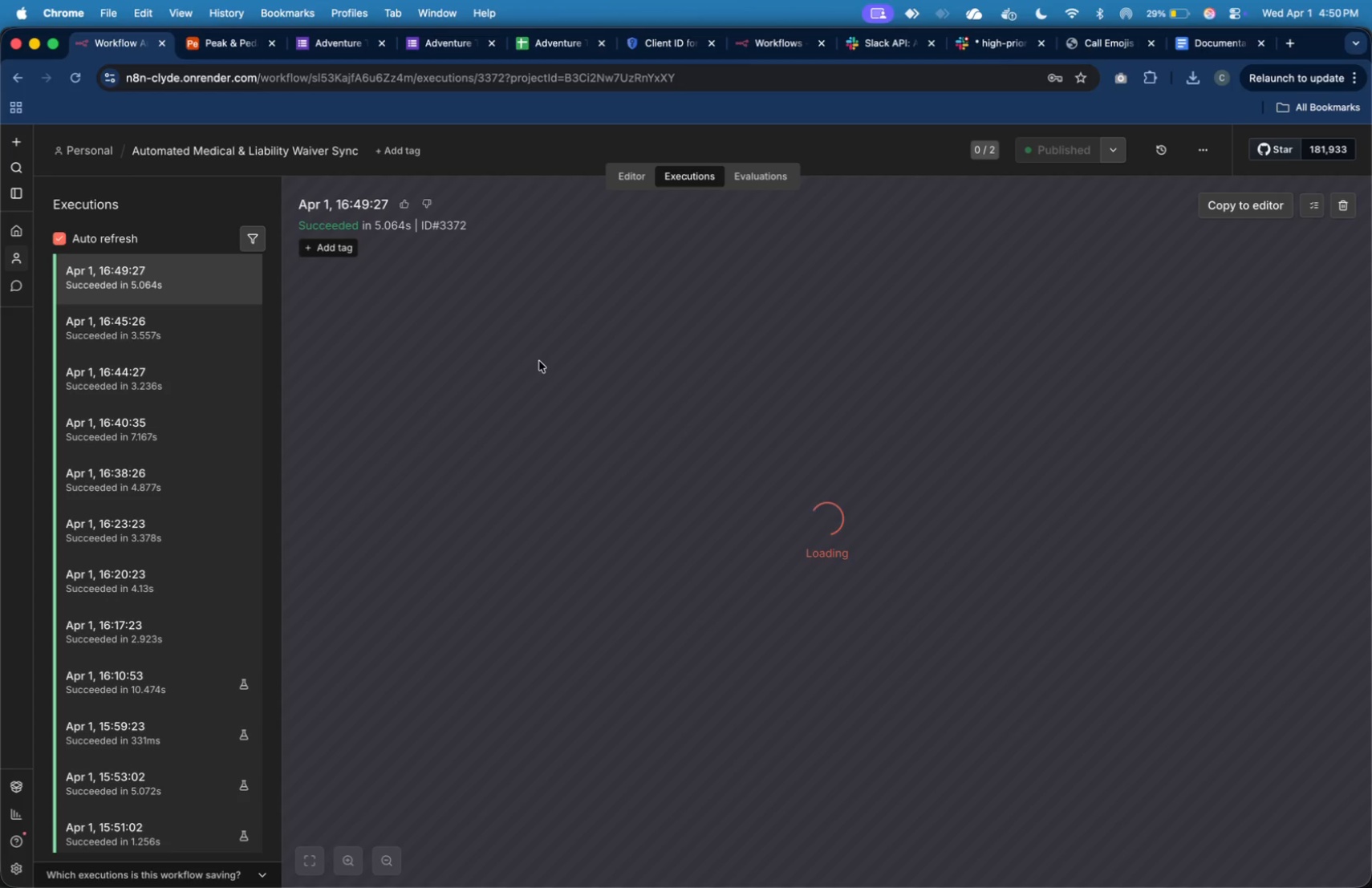 
double_click([830, 574])
 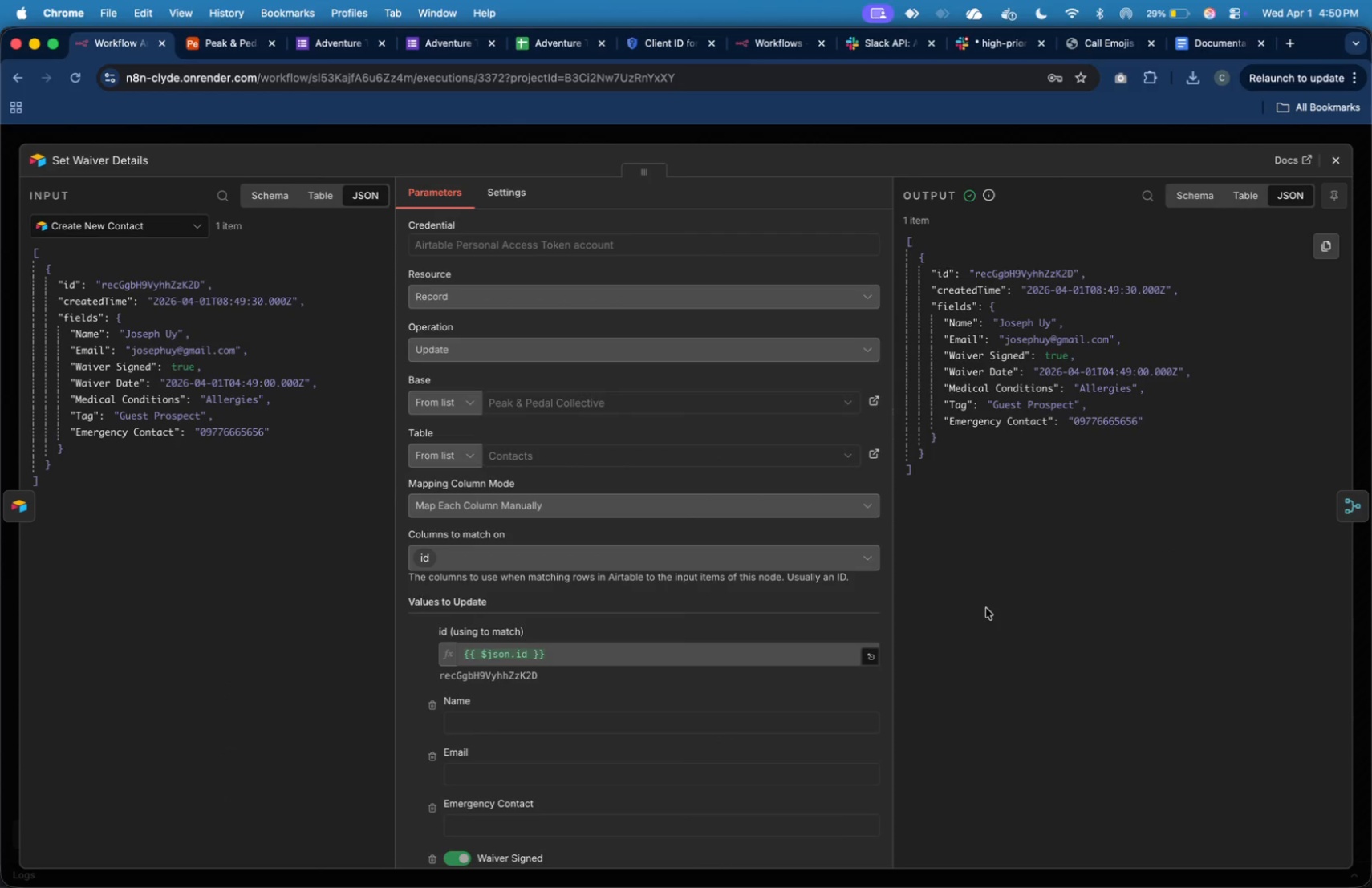 
scroll: coordinate [826, 586], scroll_direction: down, amount: 31.0
 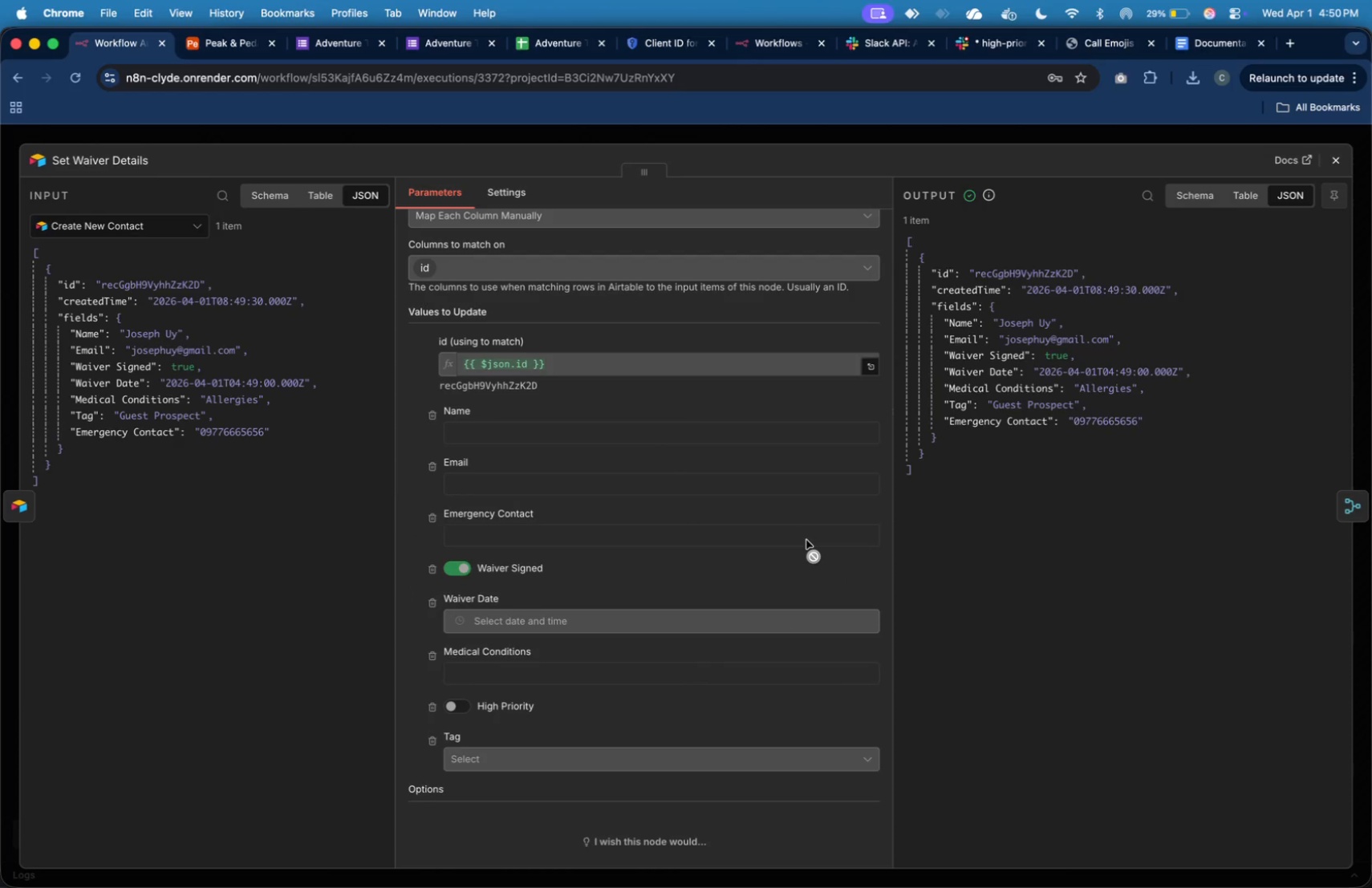 
key(Meta+Shift+4)
 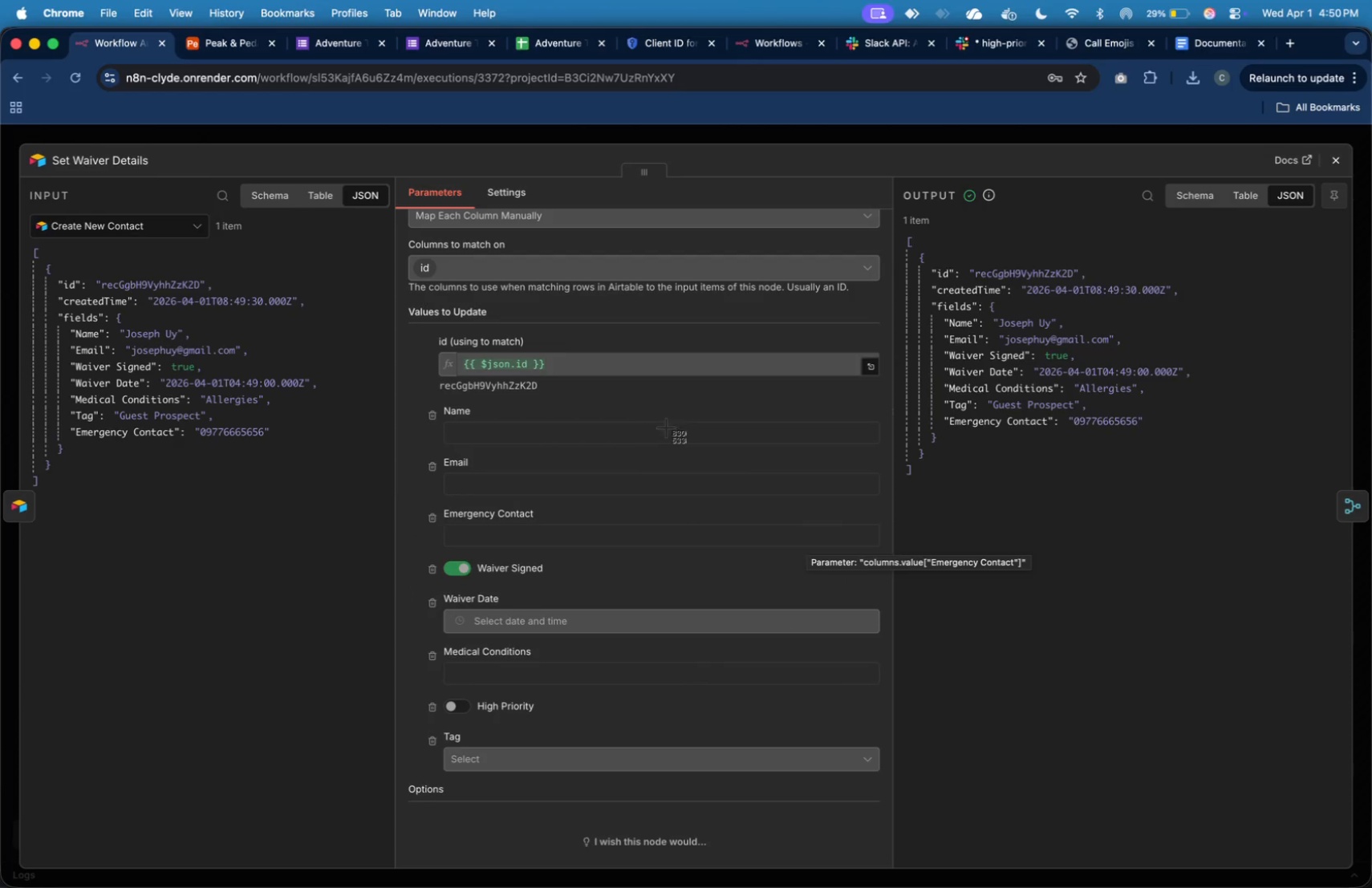 
left_click([899, 525])
 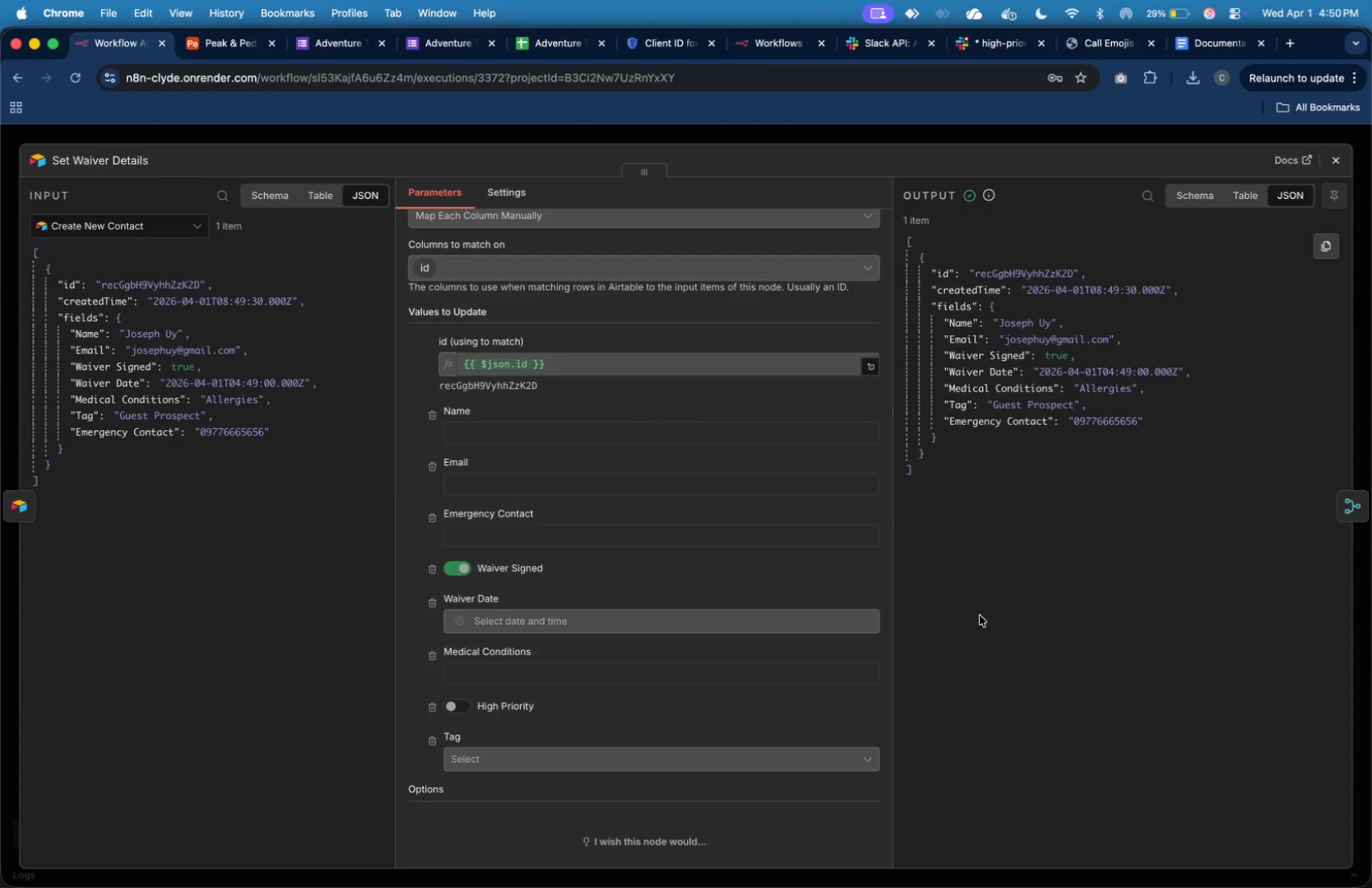 
key(Meta+Shift+4)
 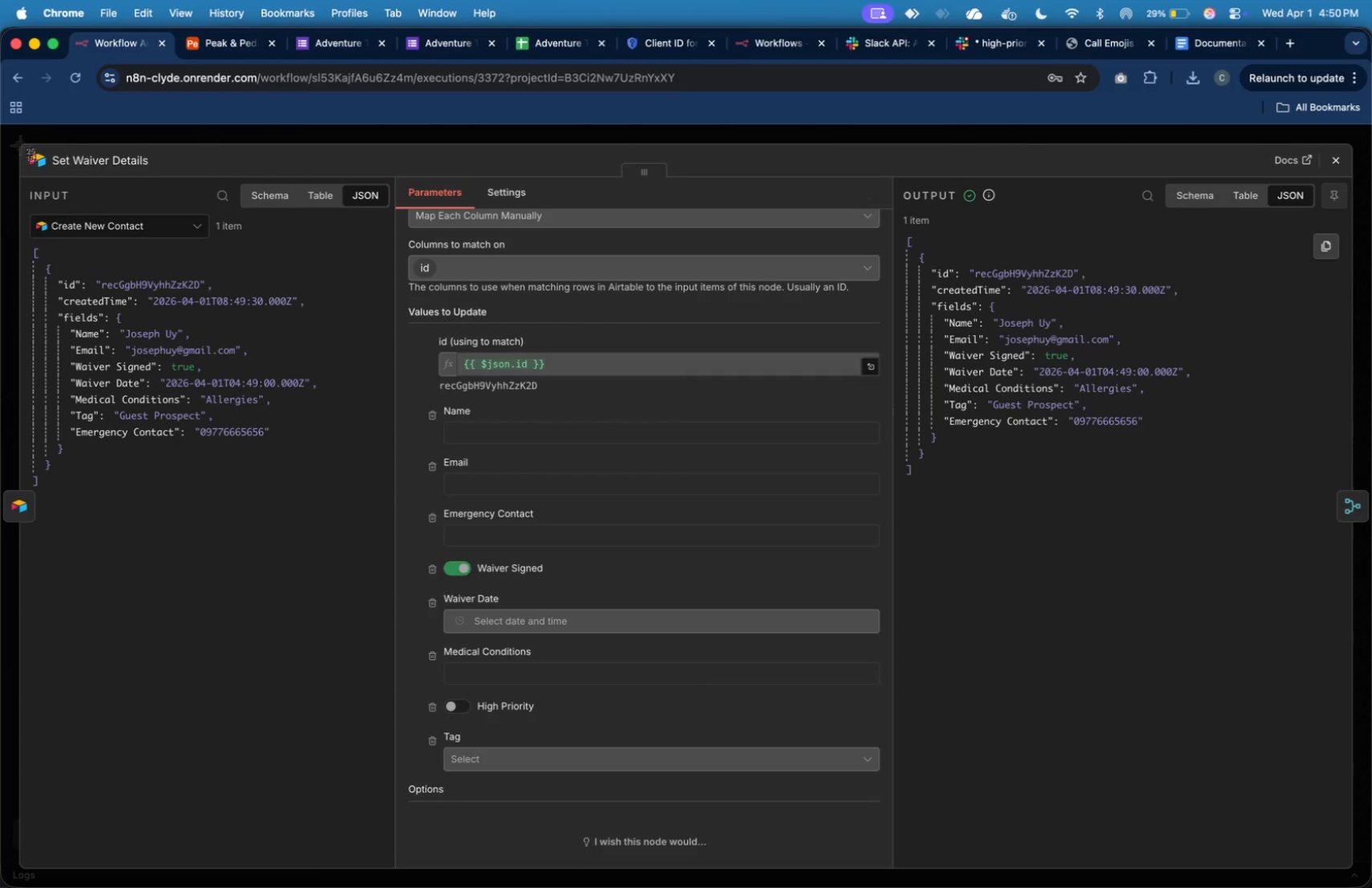 
left_click_drag(start_coordinate=[18, 141], to_coordinate=[1354, 784])
 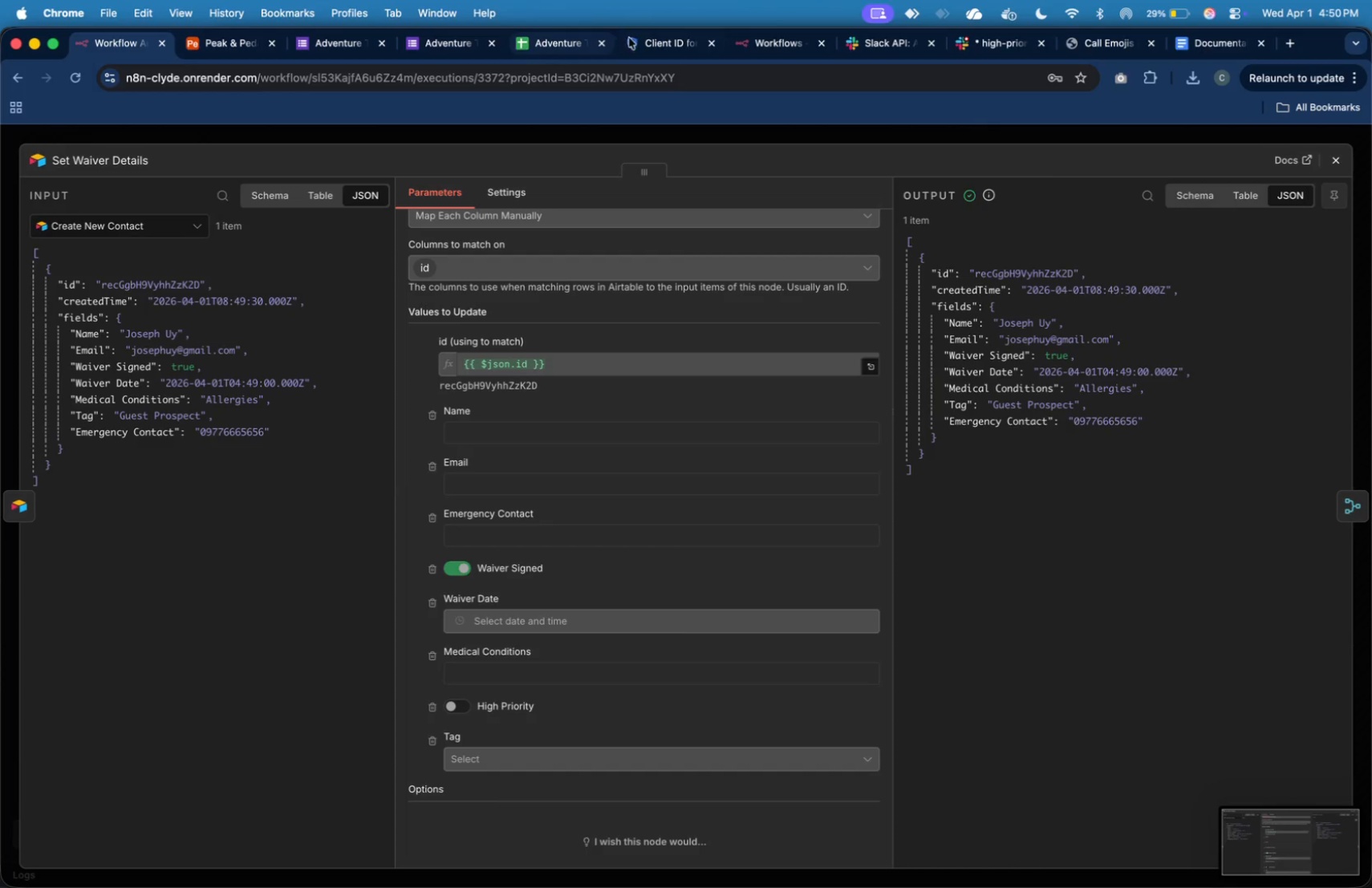 
left_click([1194, 45])
 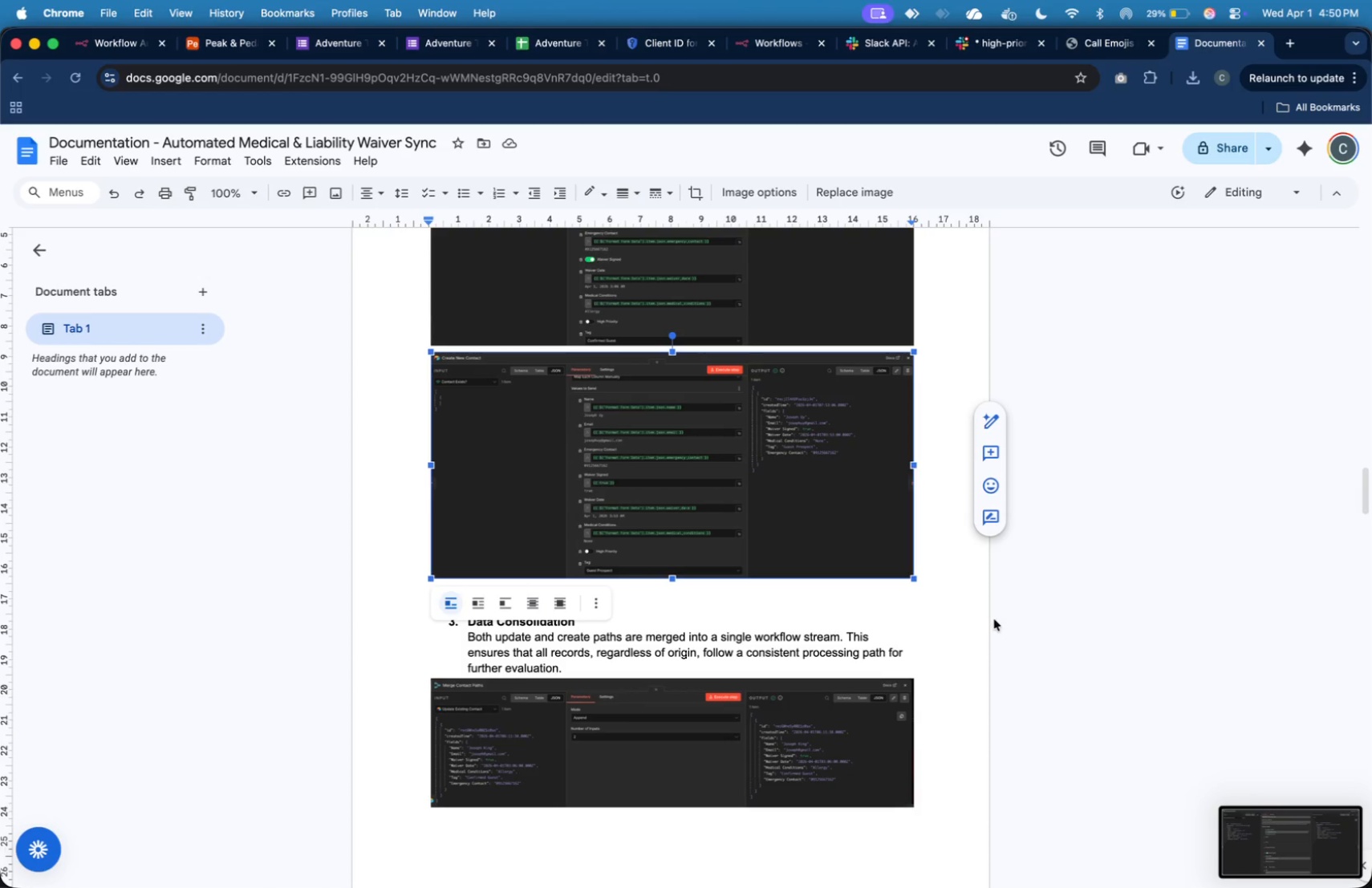 
left_click([950, 574])
 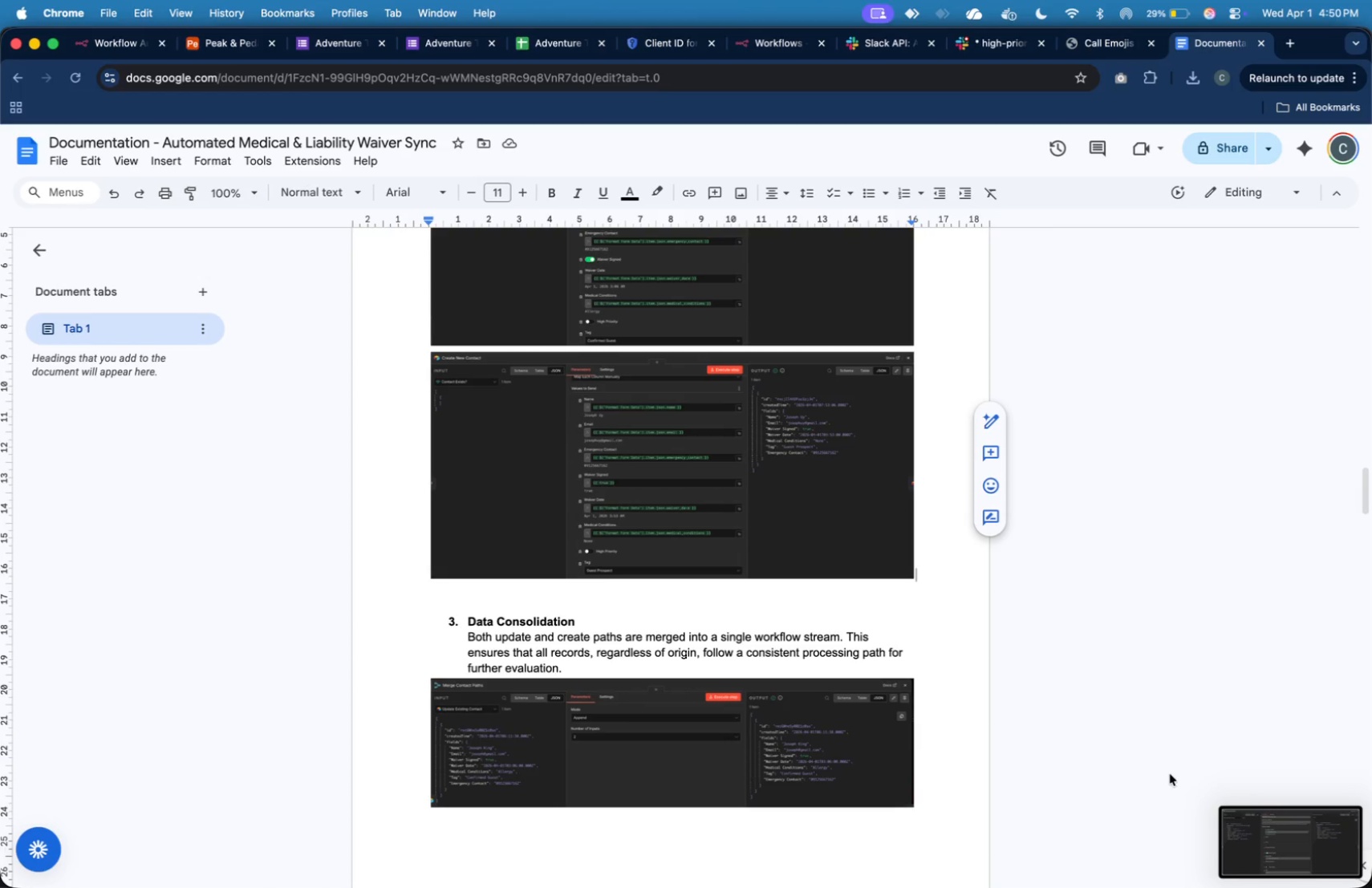 
key(Enter)
 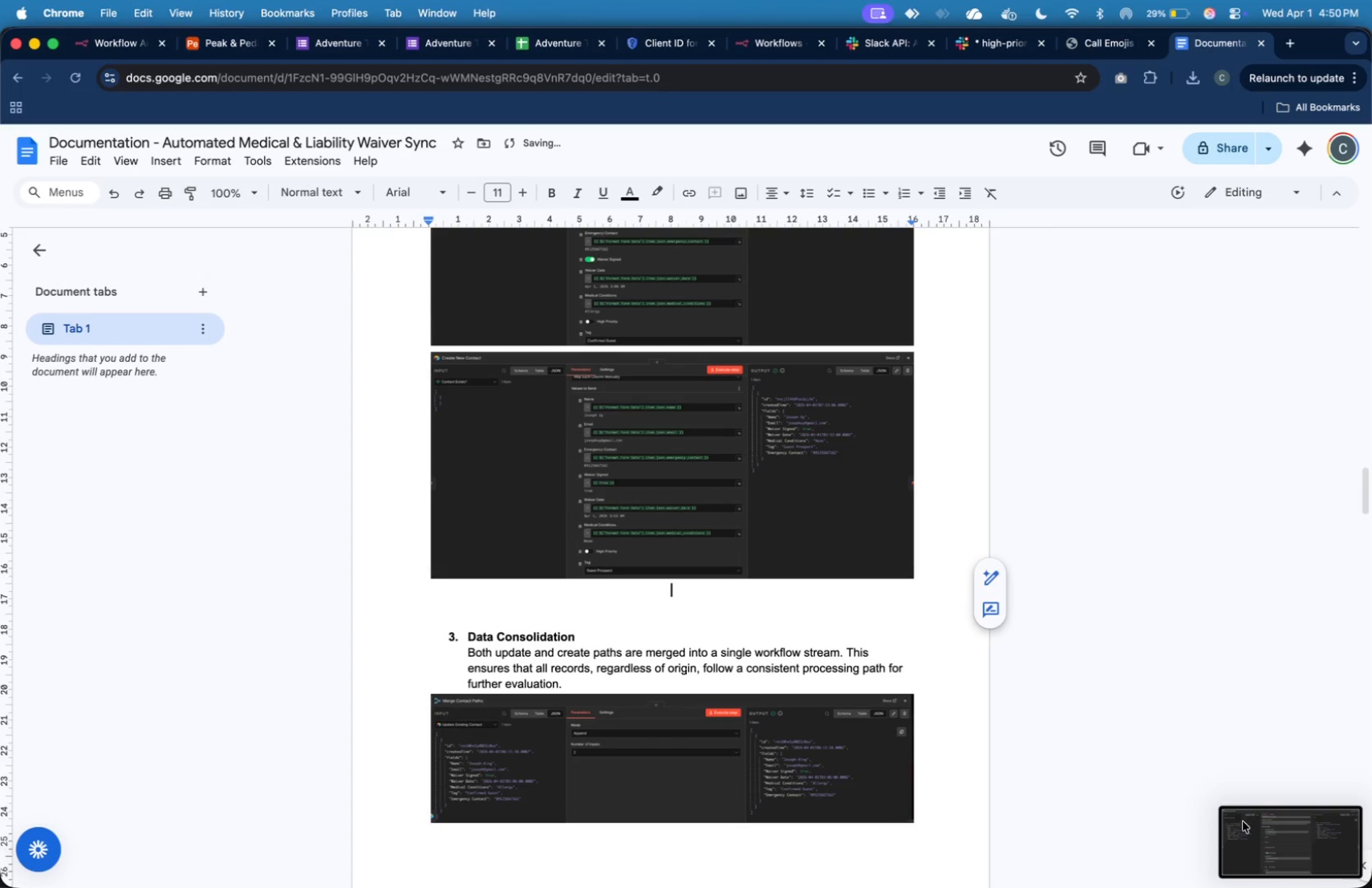 
left_click_drag(start_coordinate=[1245, 823], to_coordinate=[806, 595])
 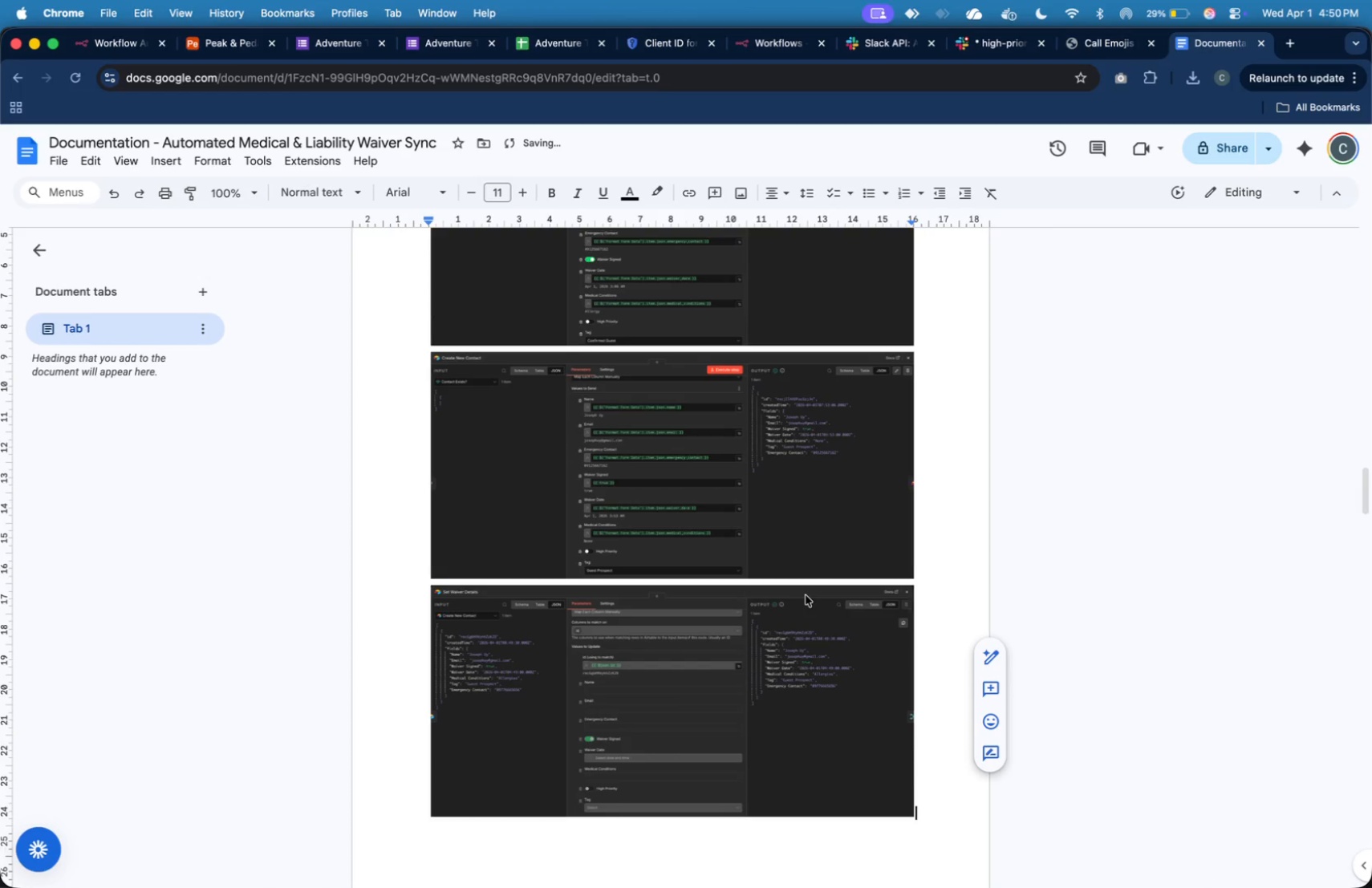 
scroll: coordinate [806, 594], scroll_direction: down, amount: 16.0
 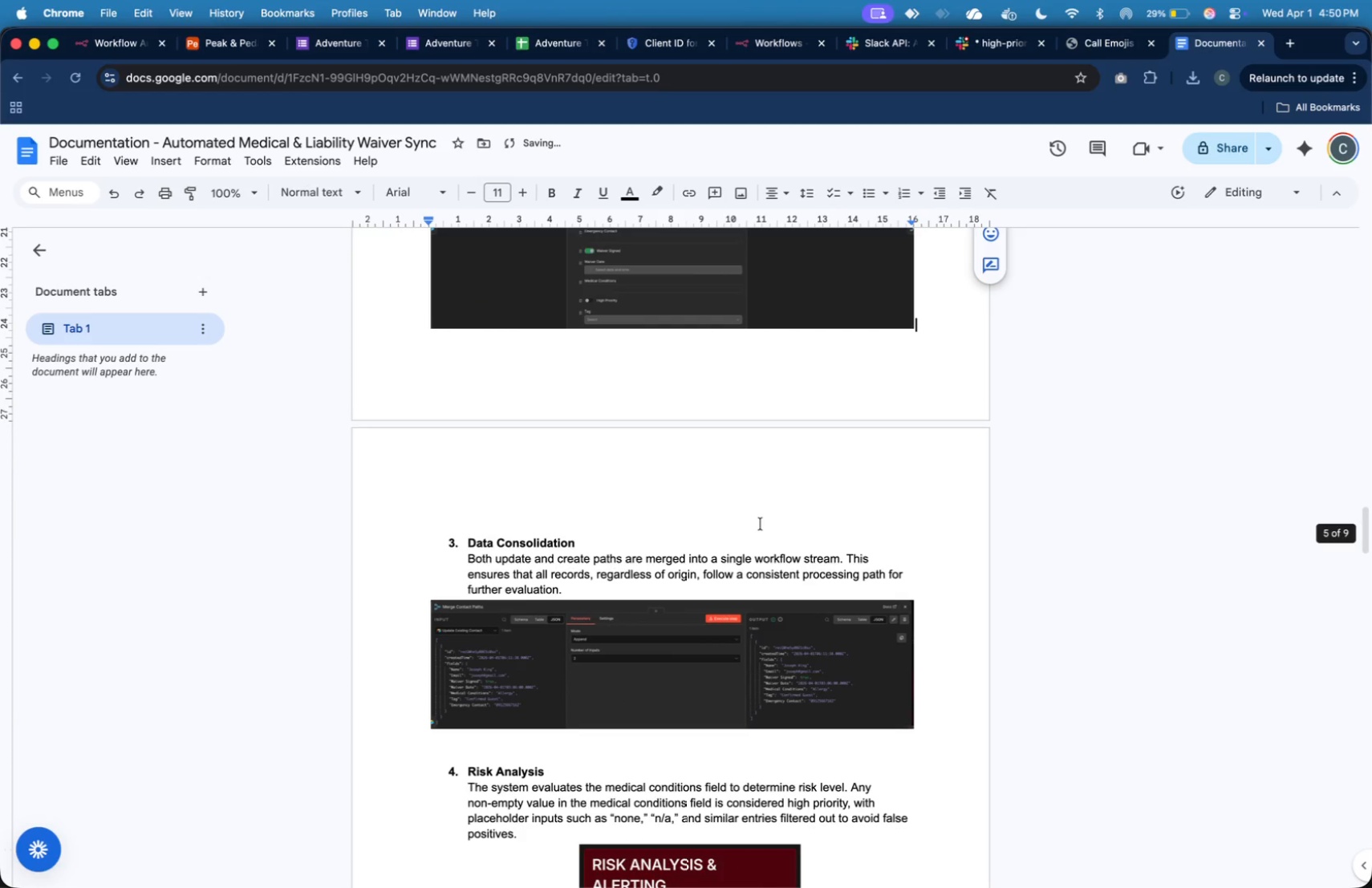 
left_click([757, 505])
 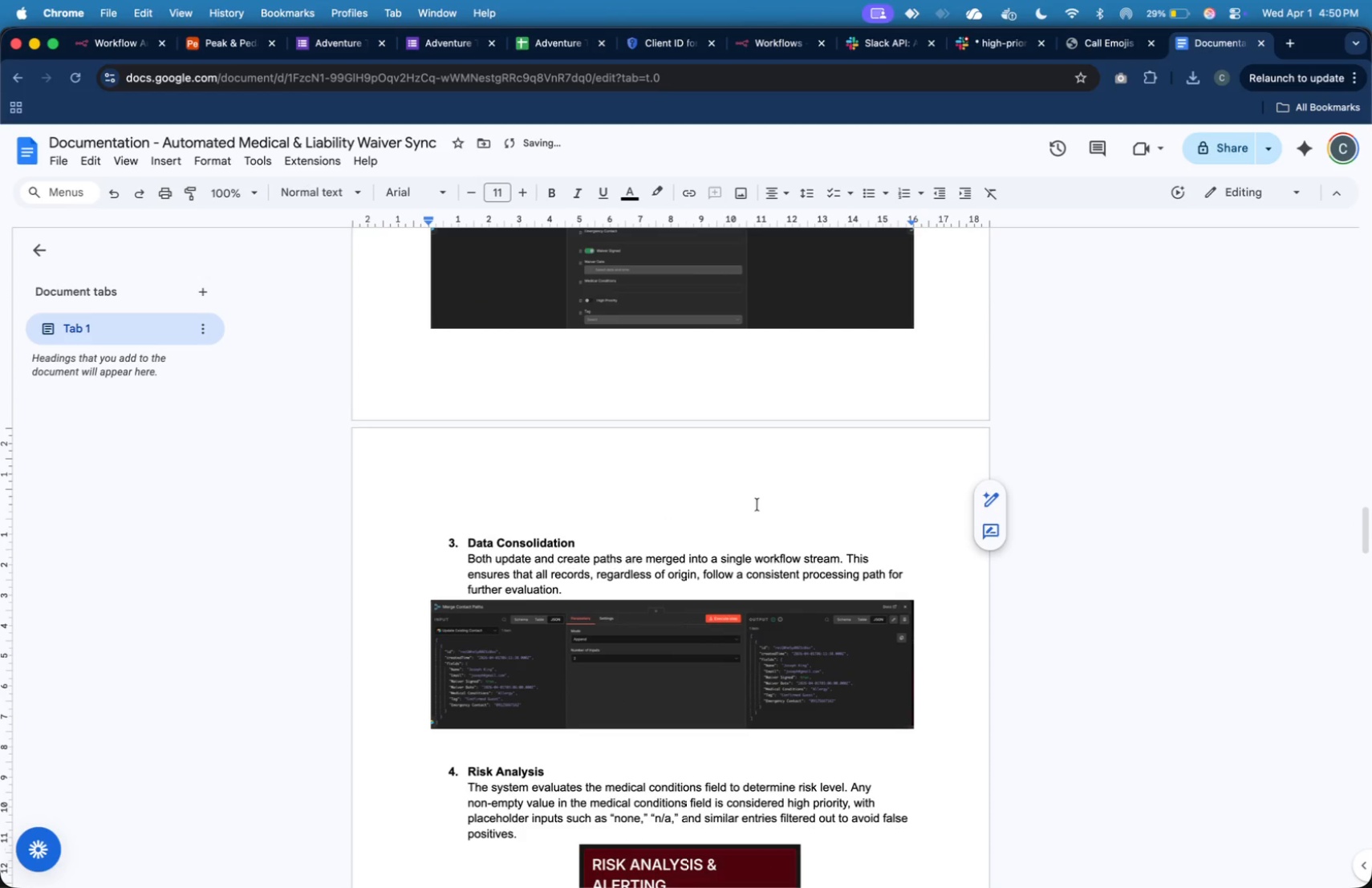 
key(Backspace)
 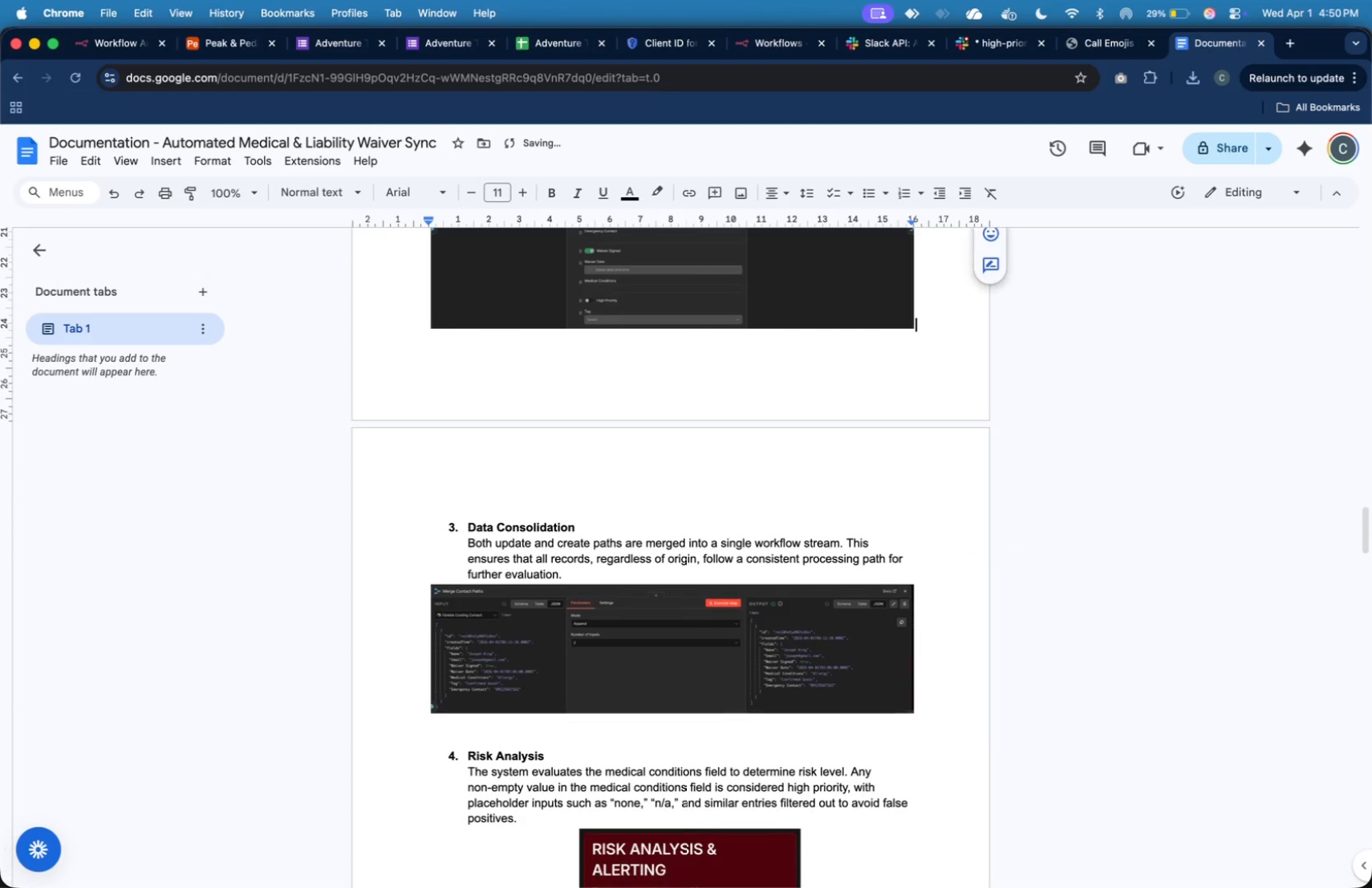 
key(Backspace)
 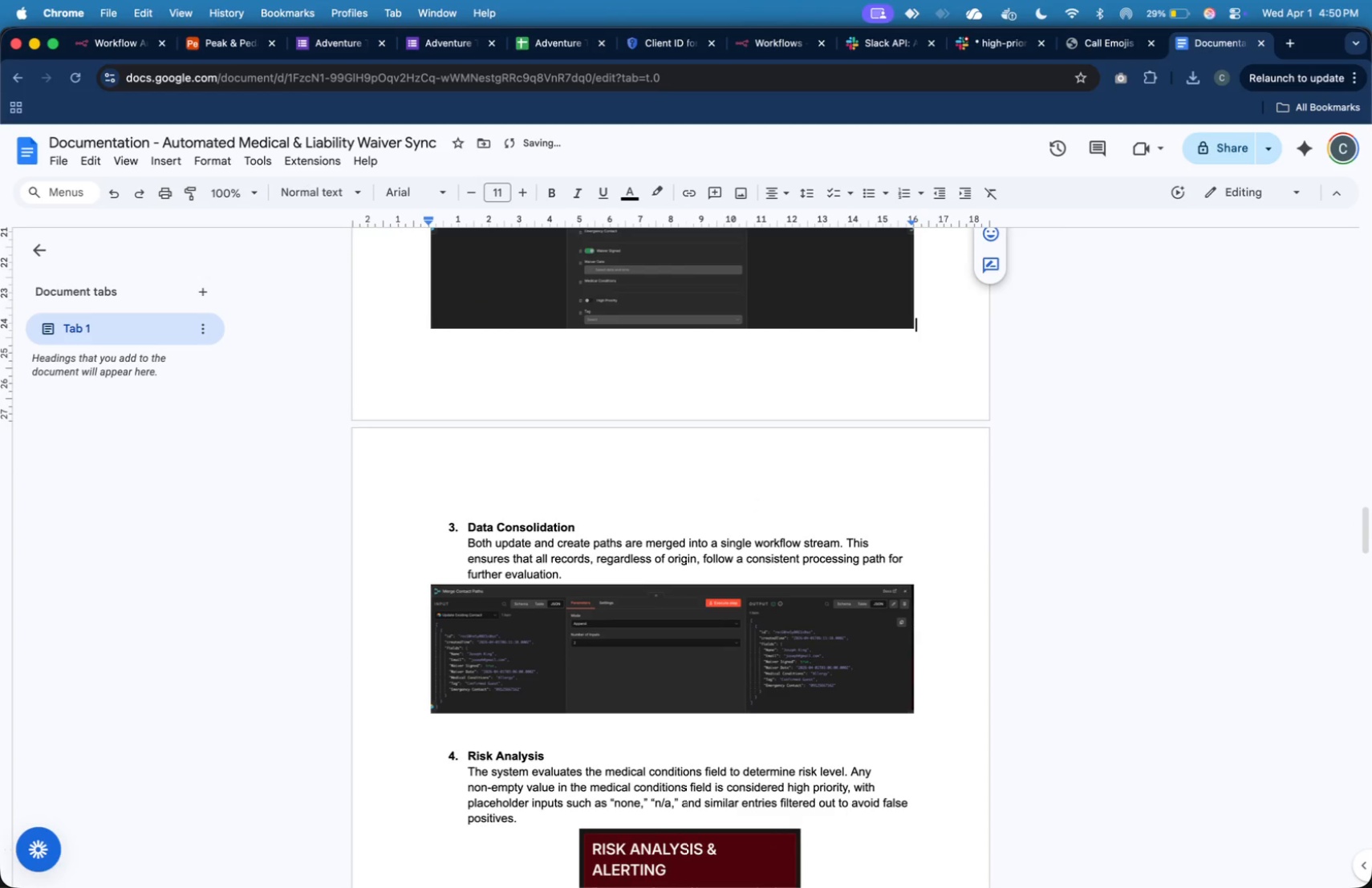 
key(ArrowRight)
 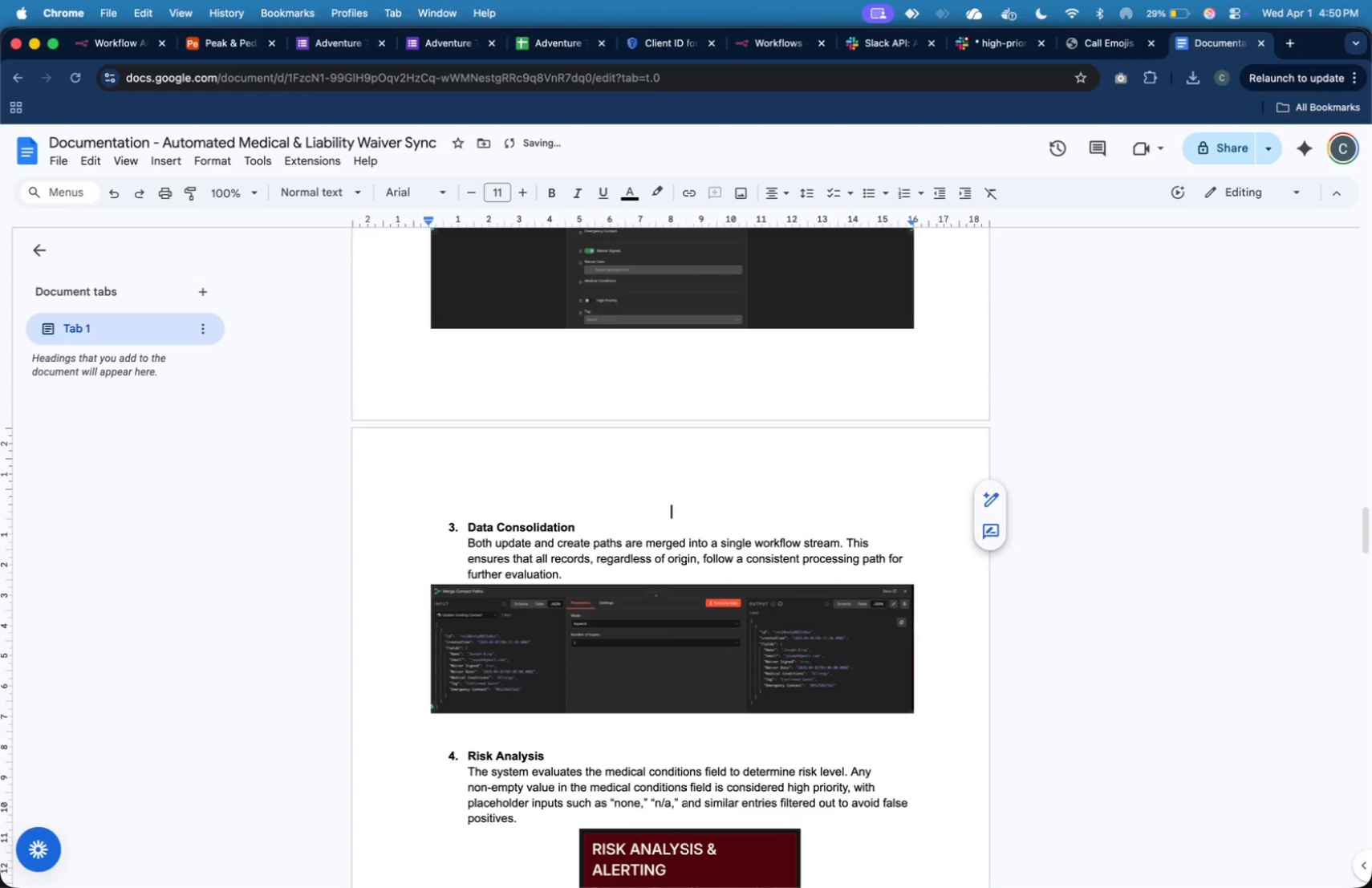 
key(Backspace)
 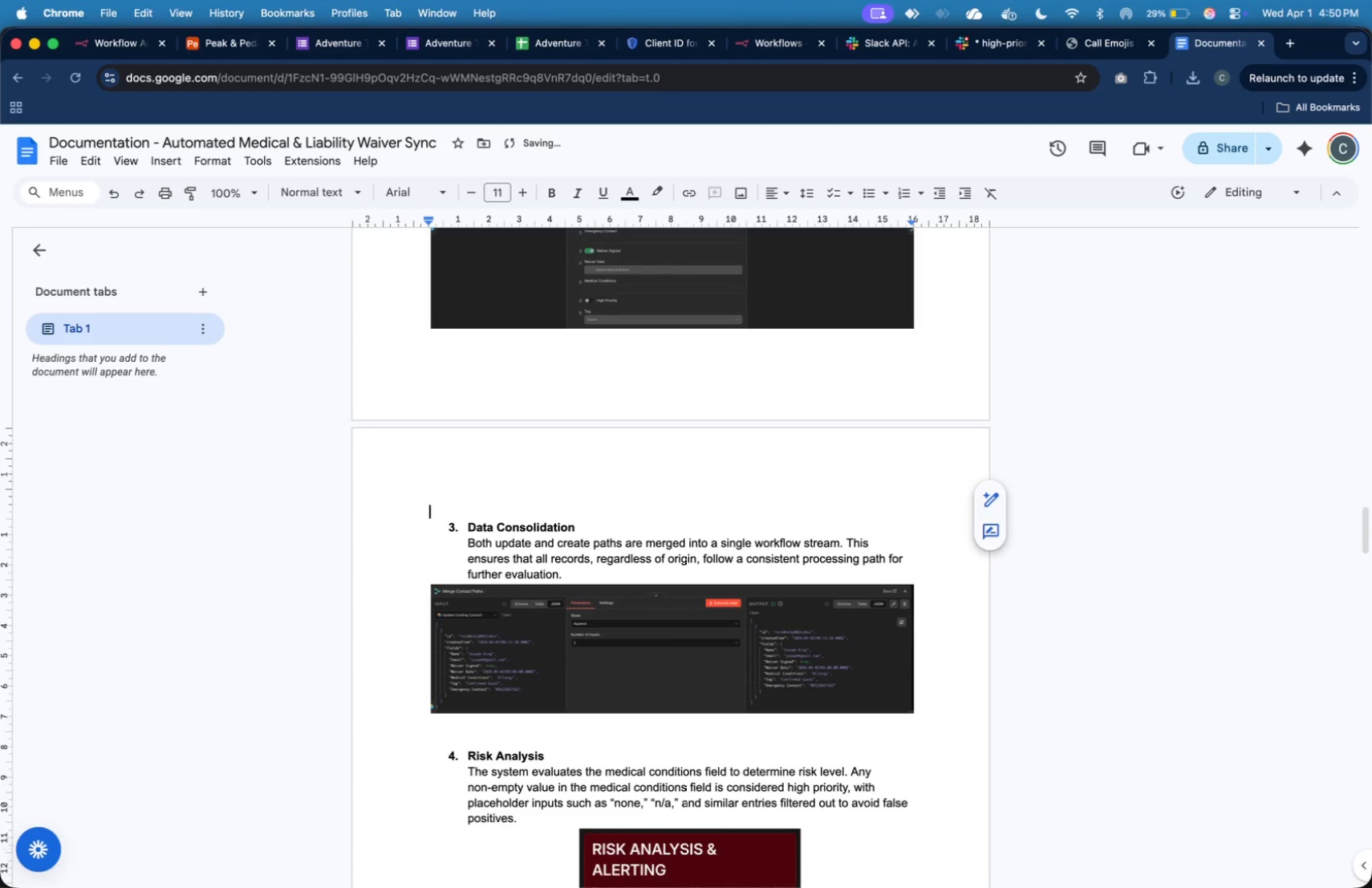 
key(Backspace)
 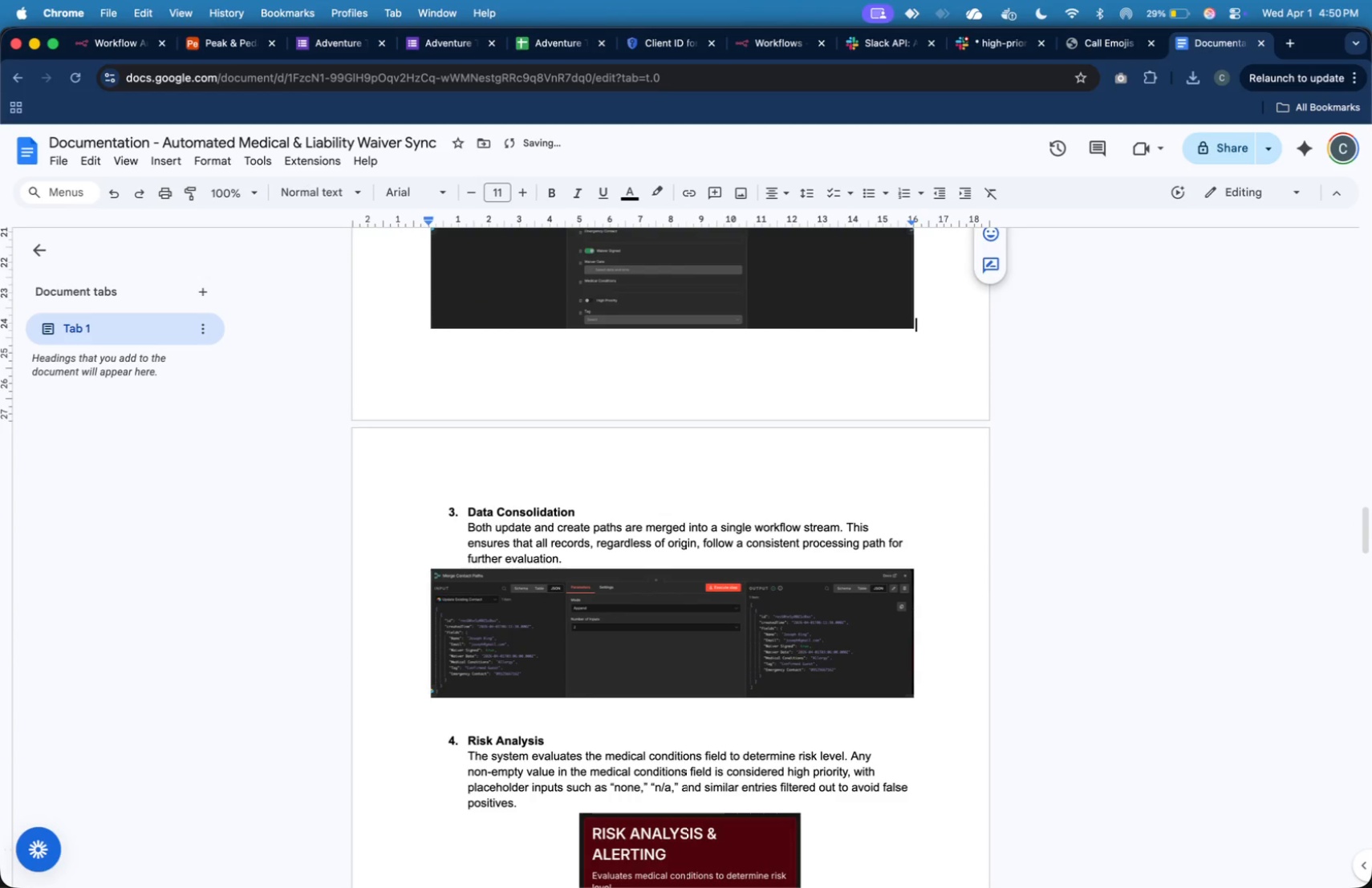 
key(ArrowRight)
 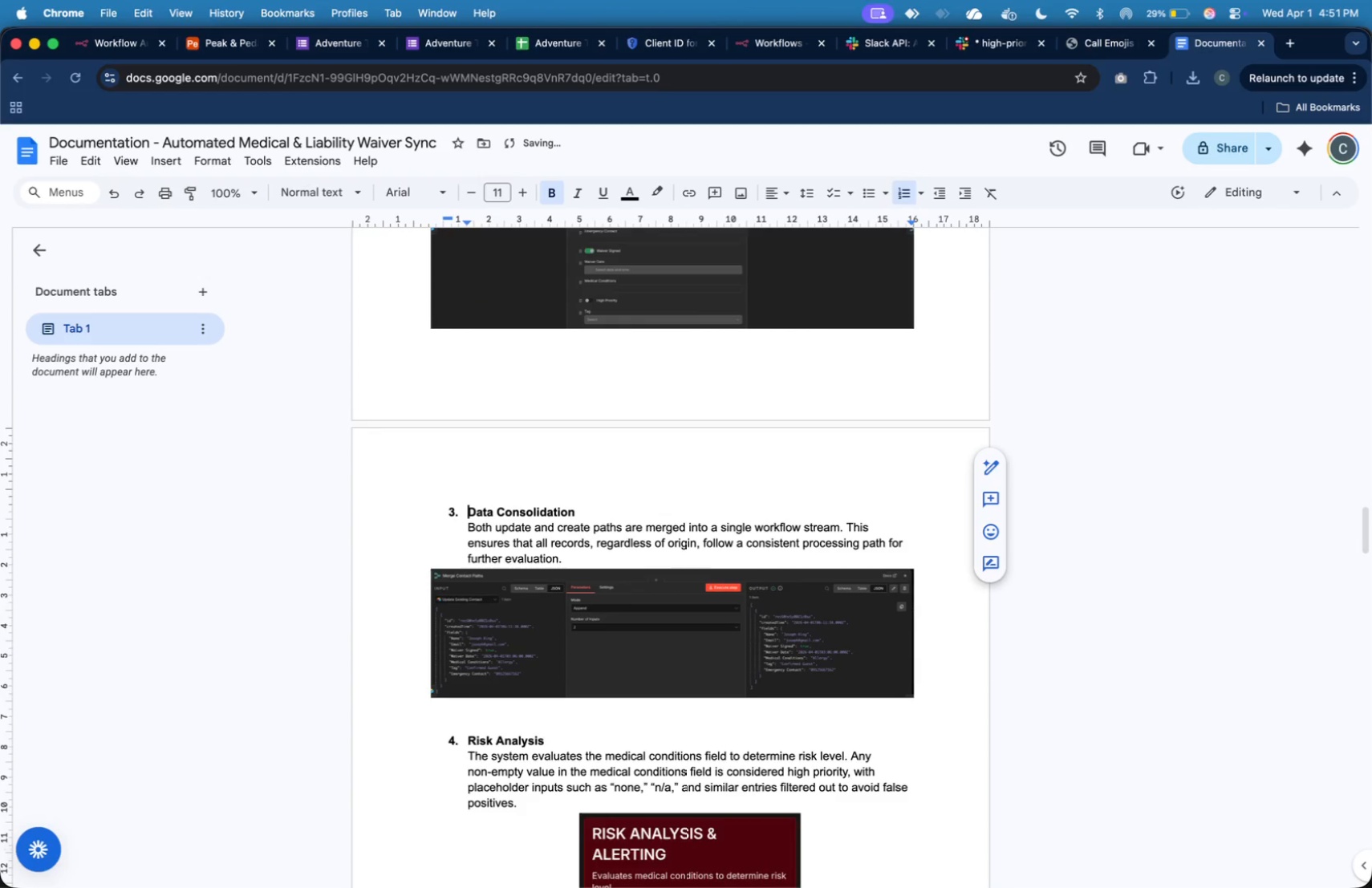 
scroll: coordinate [757, 505], scroll_direction: down, amount: 125.0
 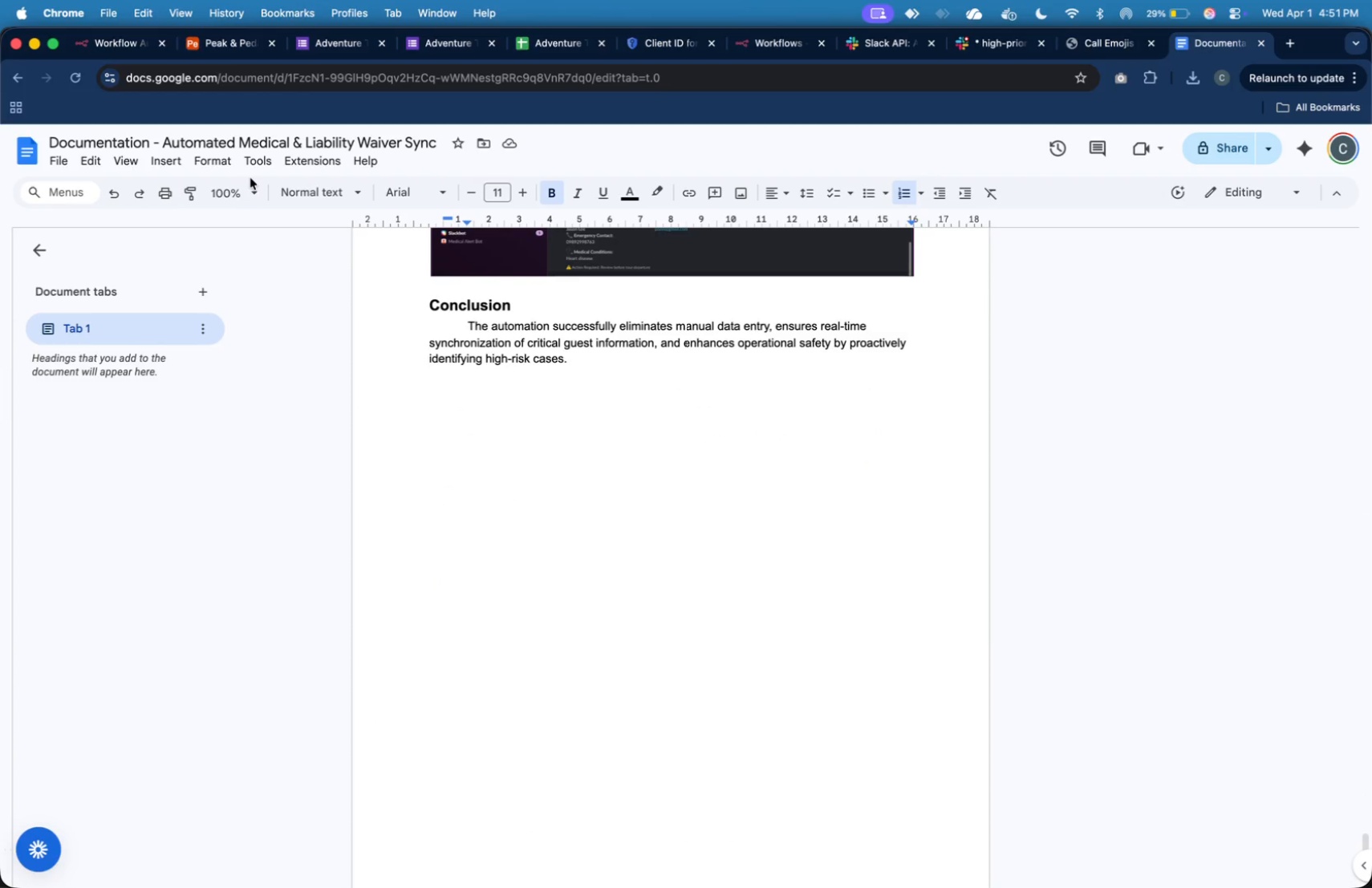 
scroll: coordinate [623, 427], scroll_direction: up, amount: 110.0
 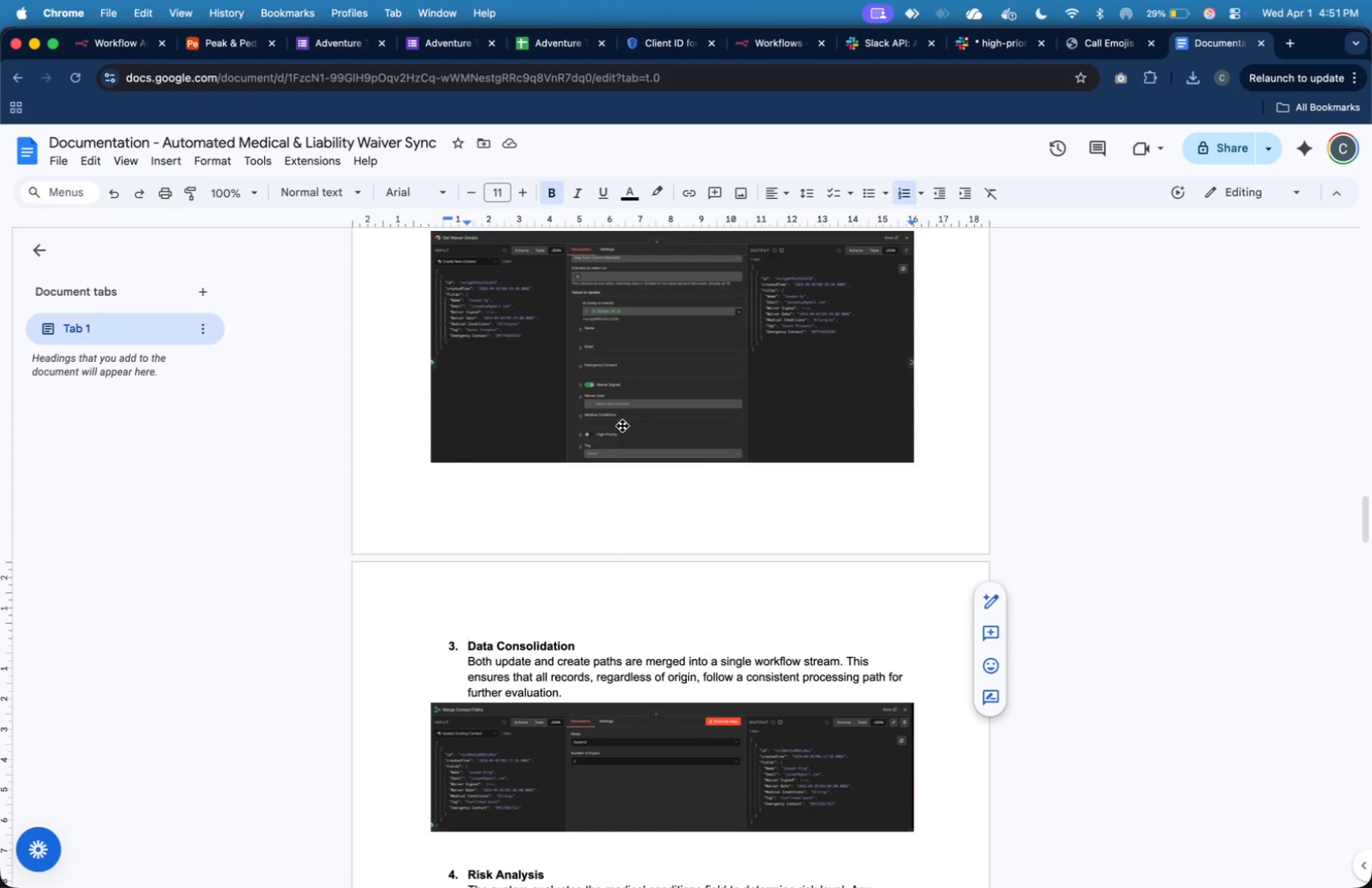 
scroll: coordinate [626, 424], scroll_direction: up, amount: 46.0
 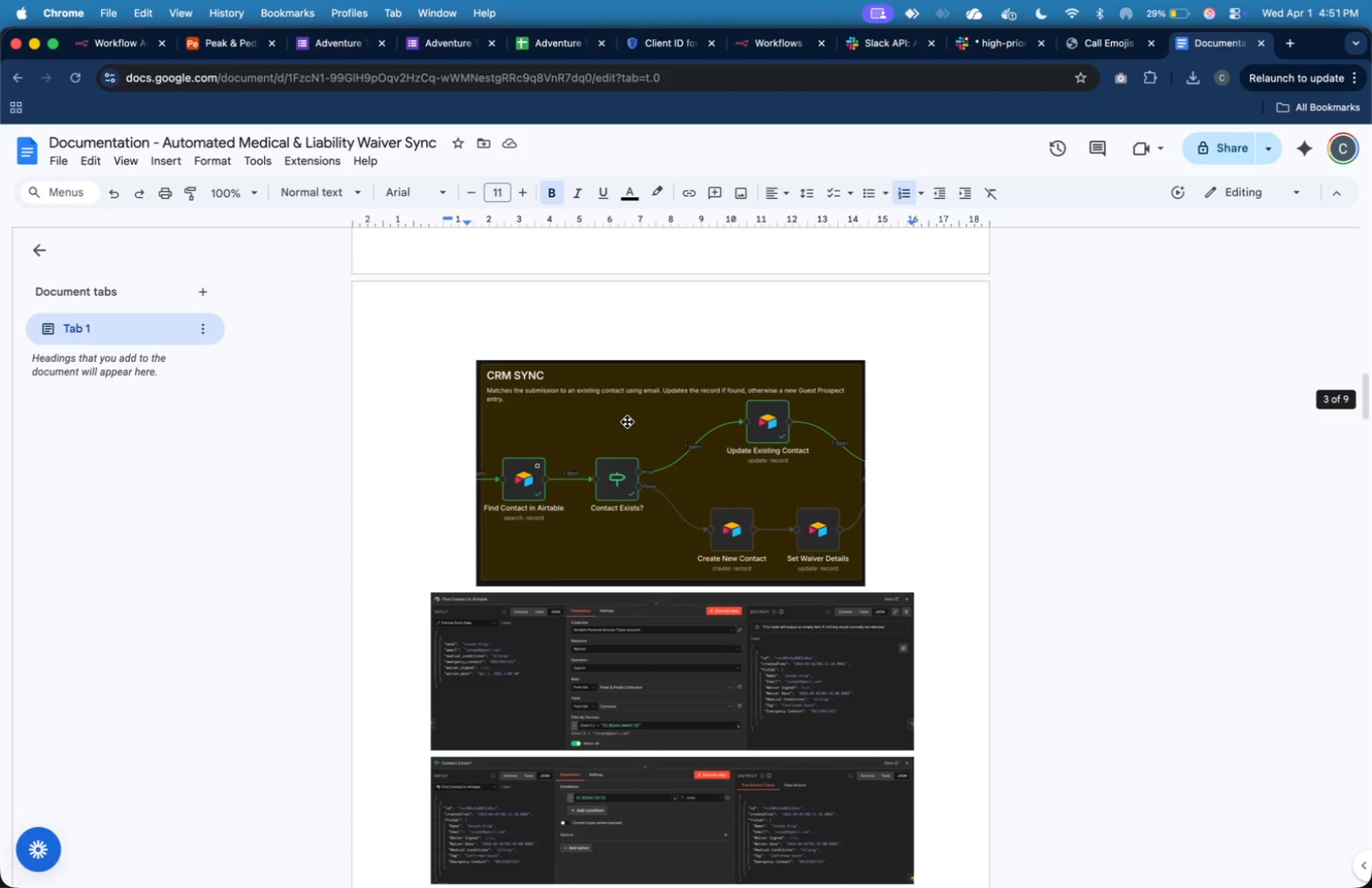 
scroll: coordinate [628, 418], scroll_direction: down, amount: 53.0
 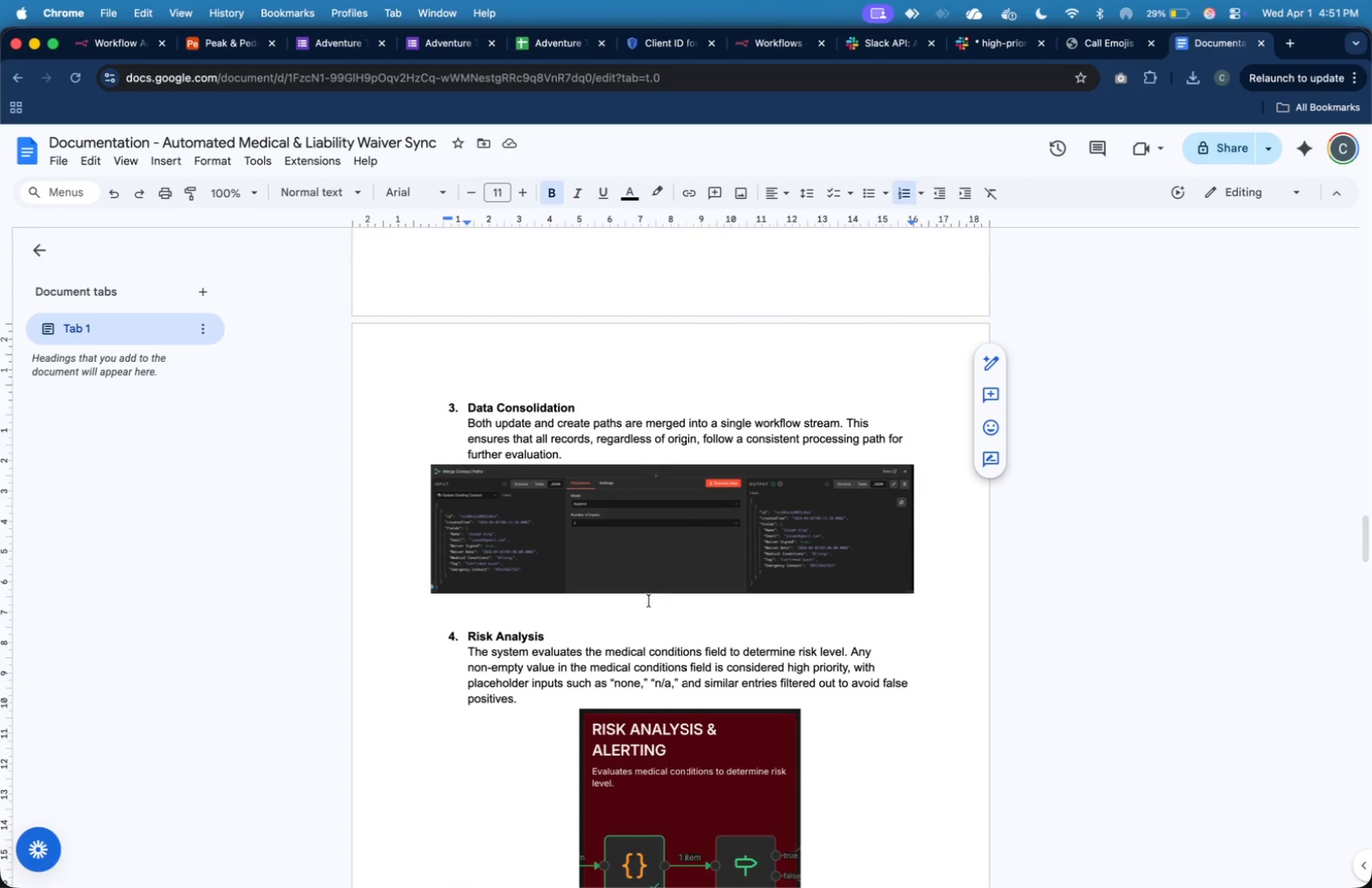 
left_click([651, 609])
 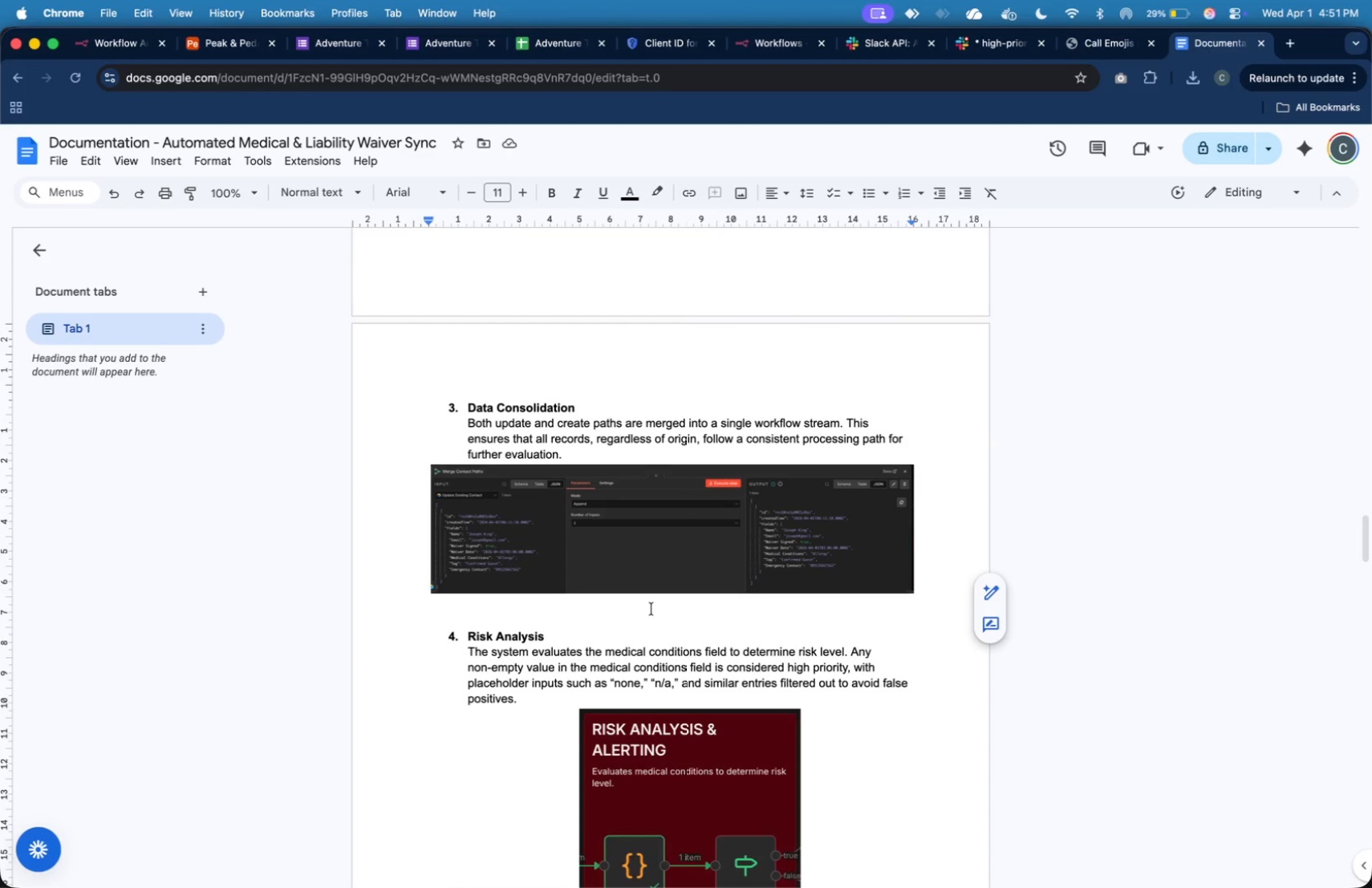 
key(ArrowDown)
 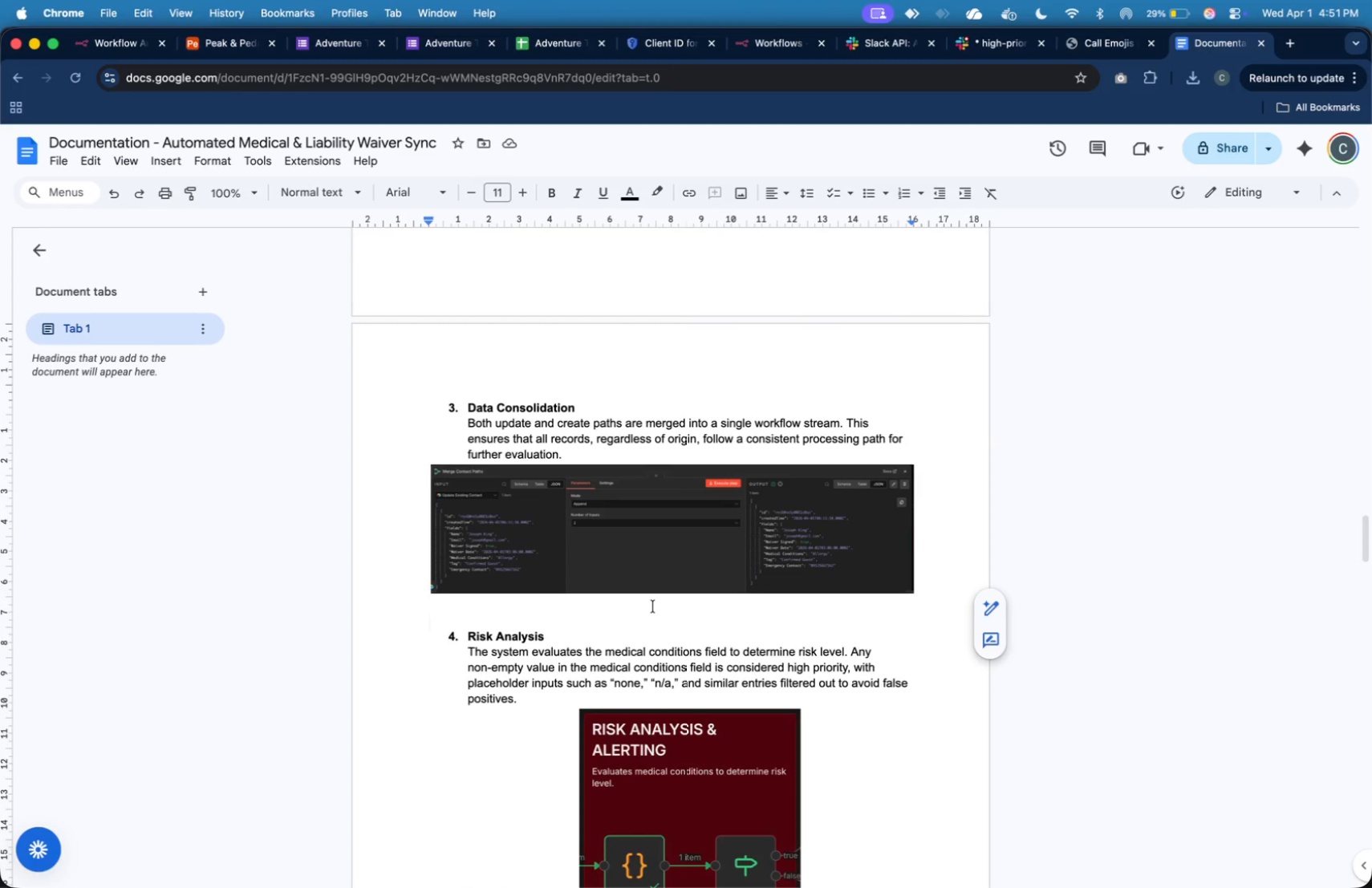 
key(Backspace)
 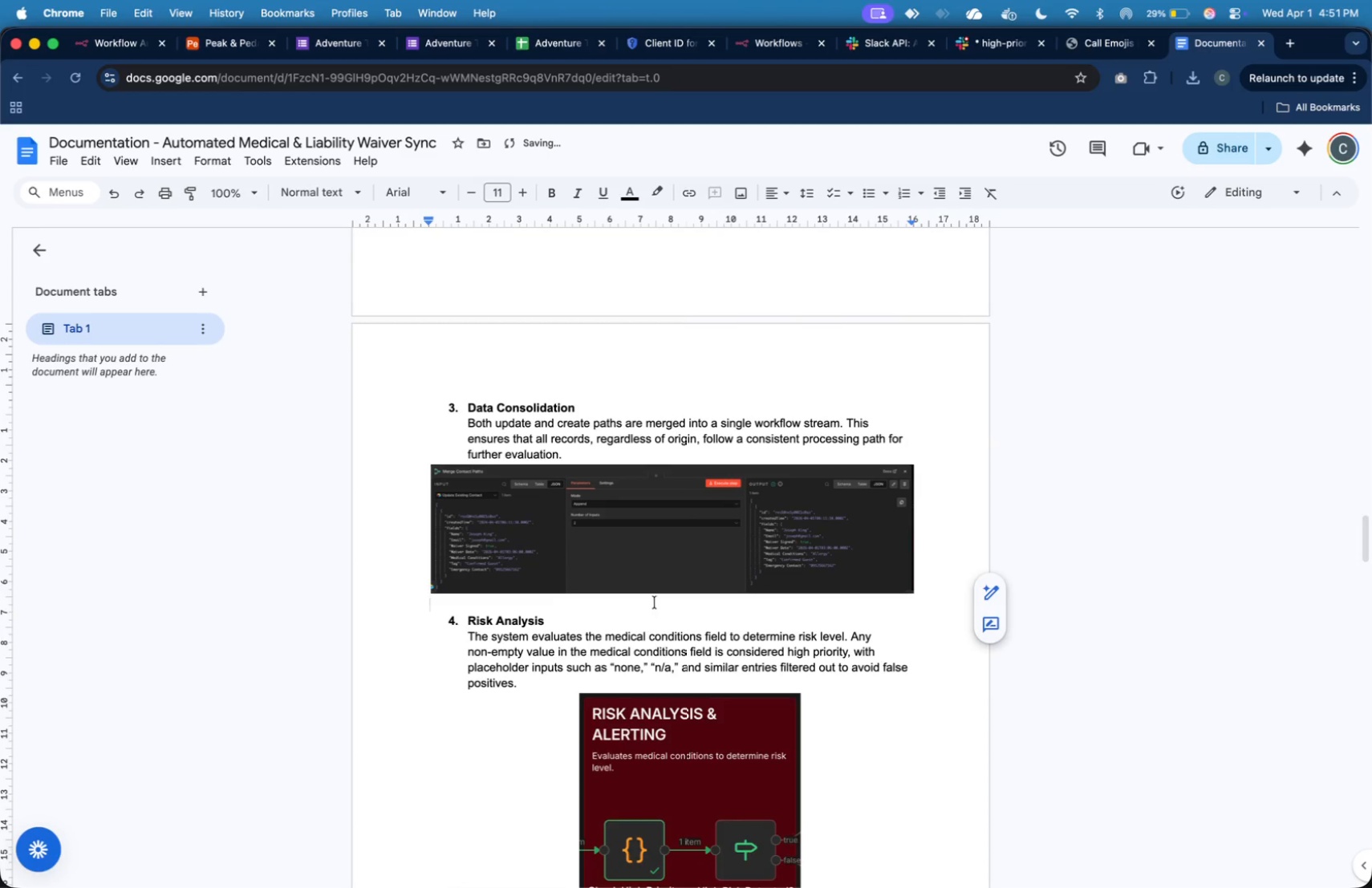 
scroll: coordinate [643, 459], scroll_direction: down, amount: 117.0
 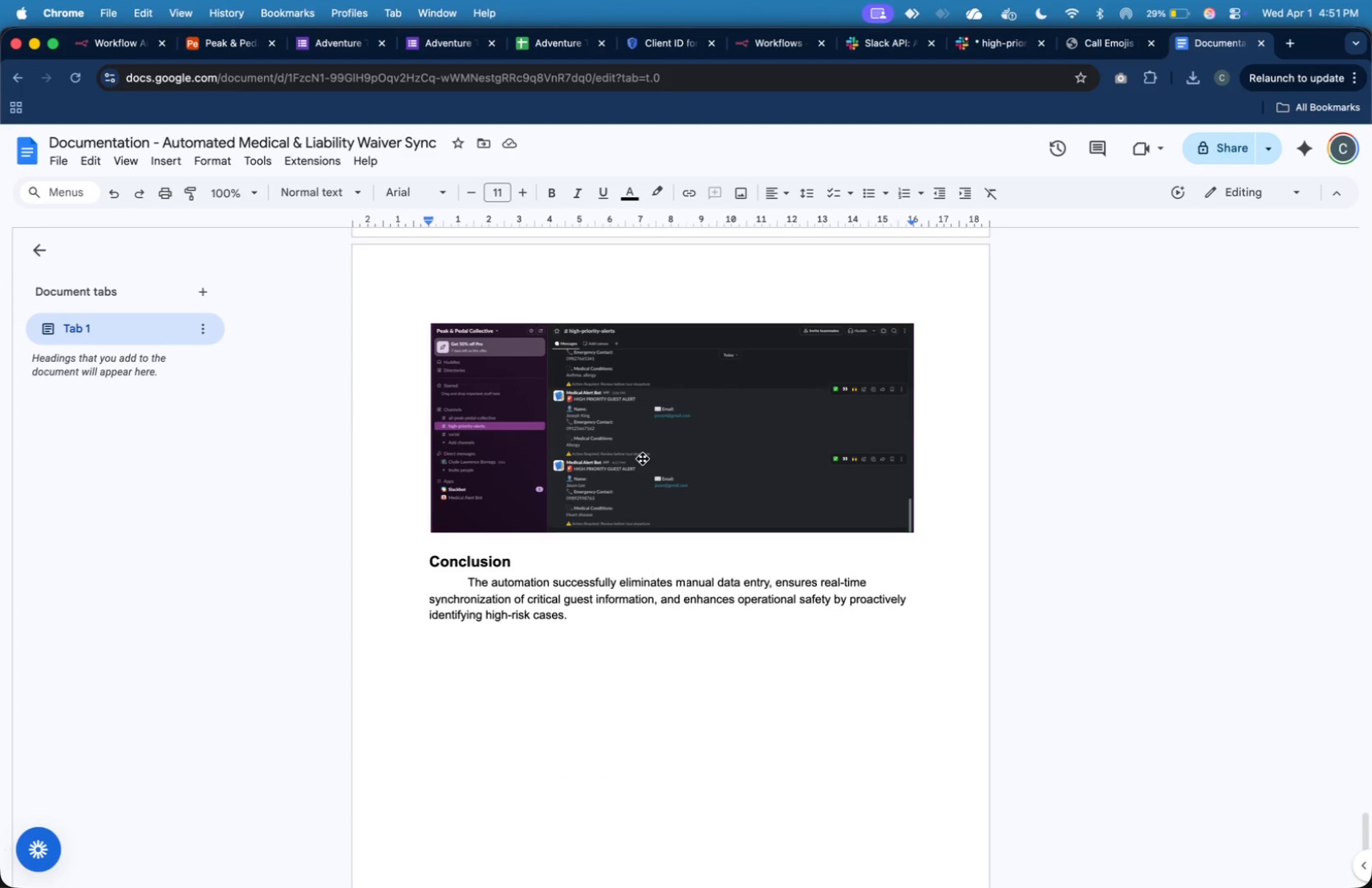 
scroll: coordinate [643, 459], scroll_direction: up, amount: 5.0
 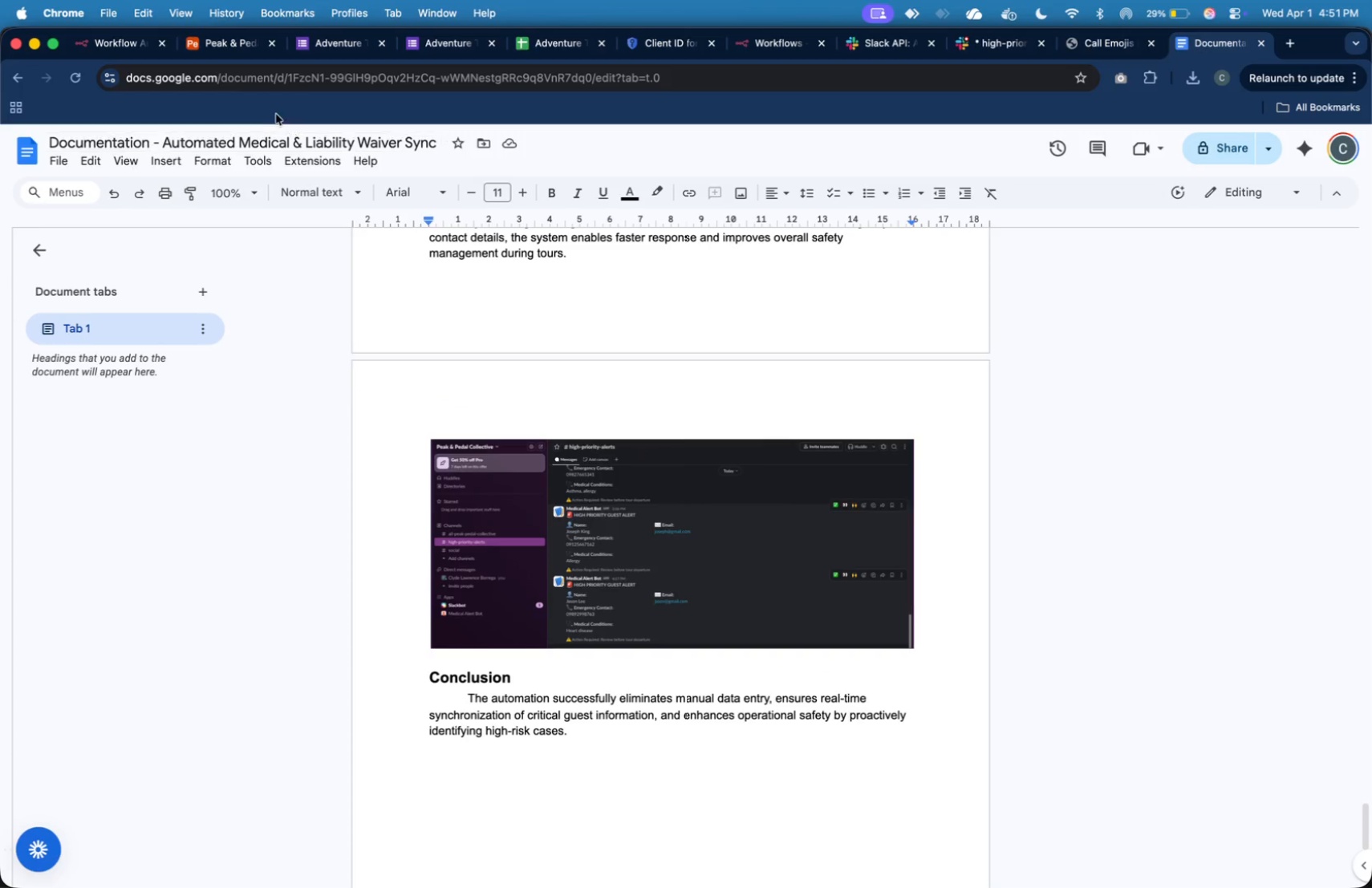 
left_click([221, 36])
 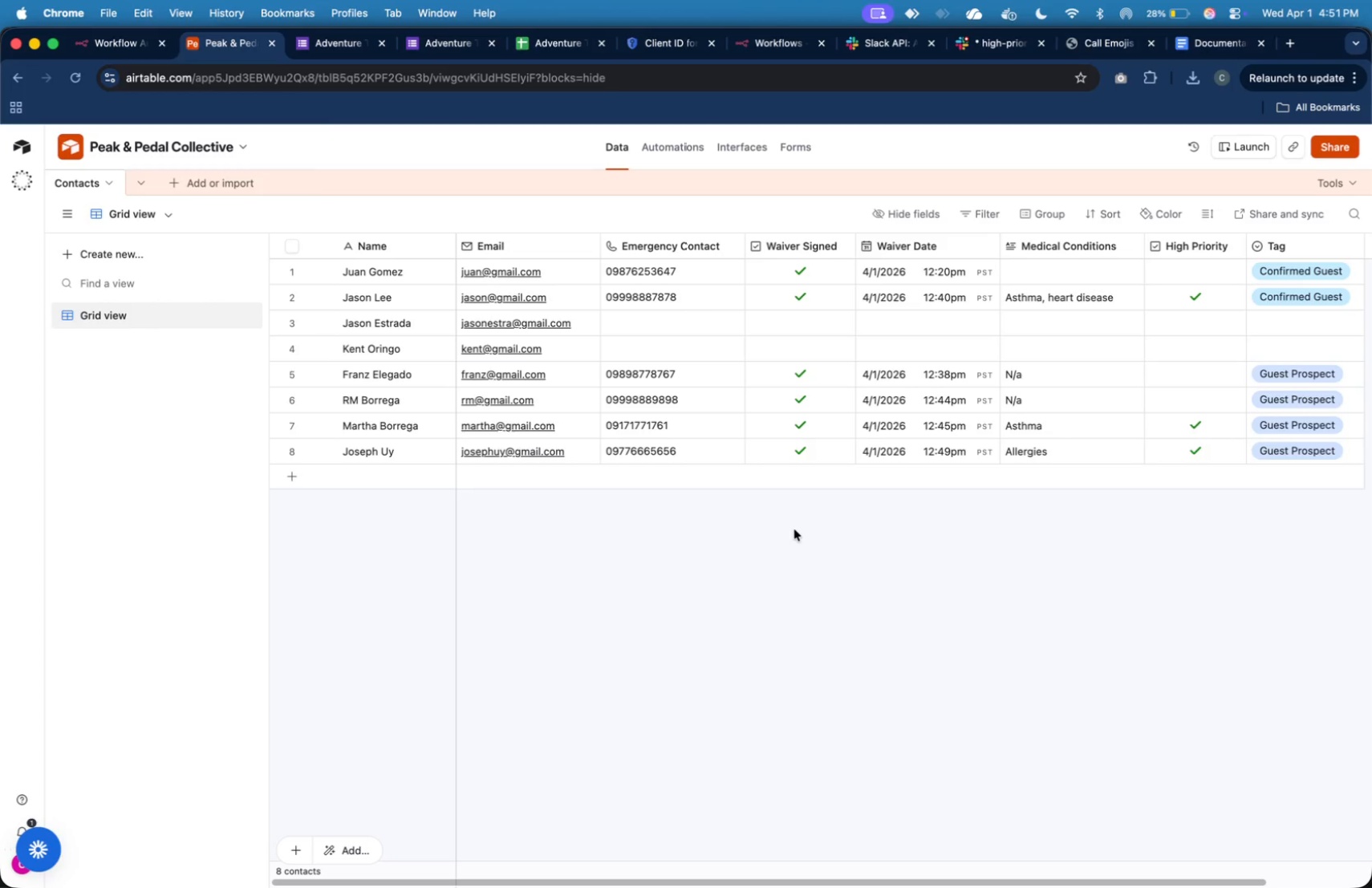 
wait(5.06)
 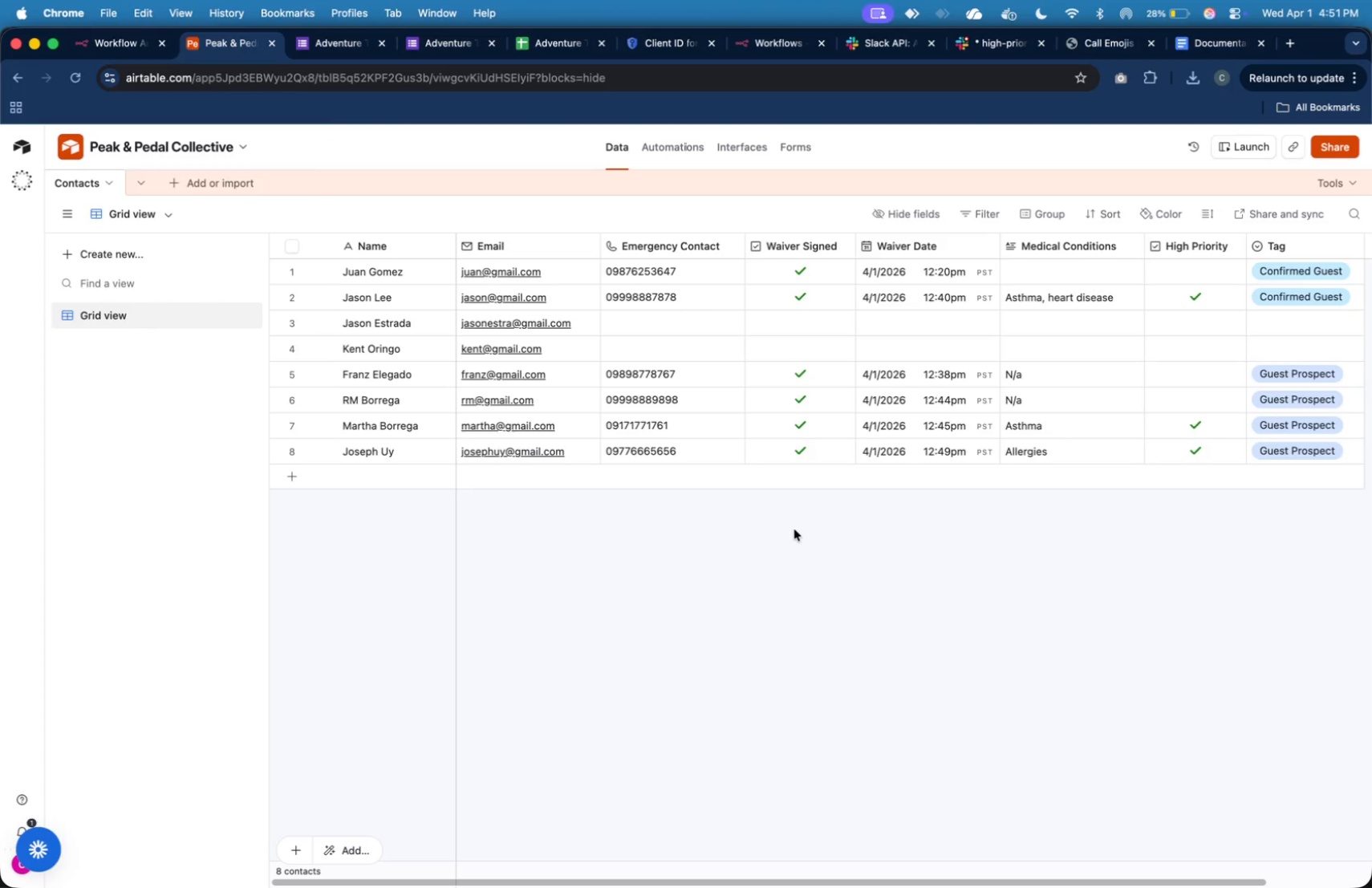 
key(Meta+Shift+4)
 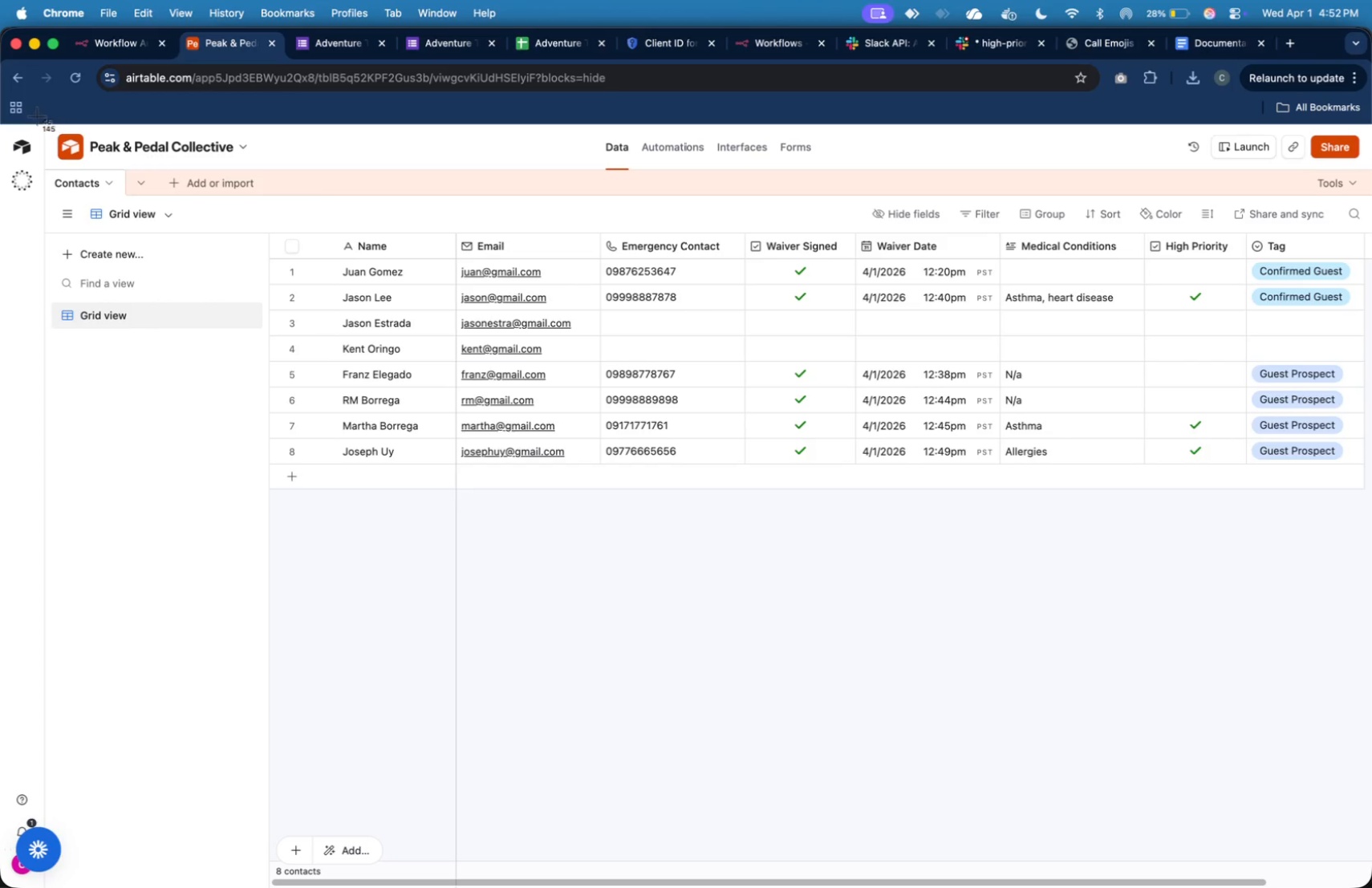 
left_click_drag(start_coordinate=[0, 61], to_coordinate=[1371, 492])
 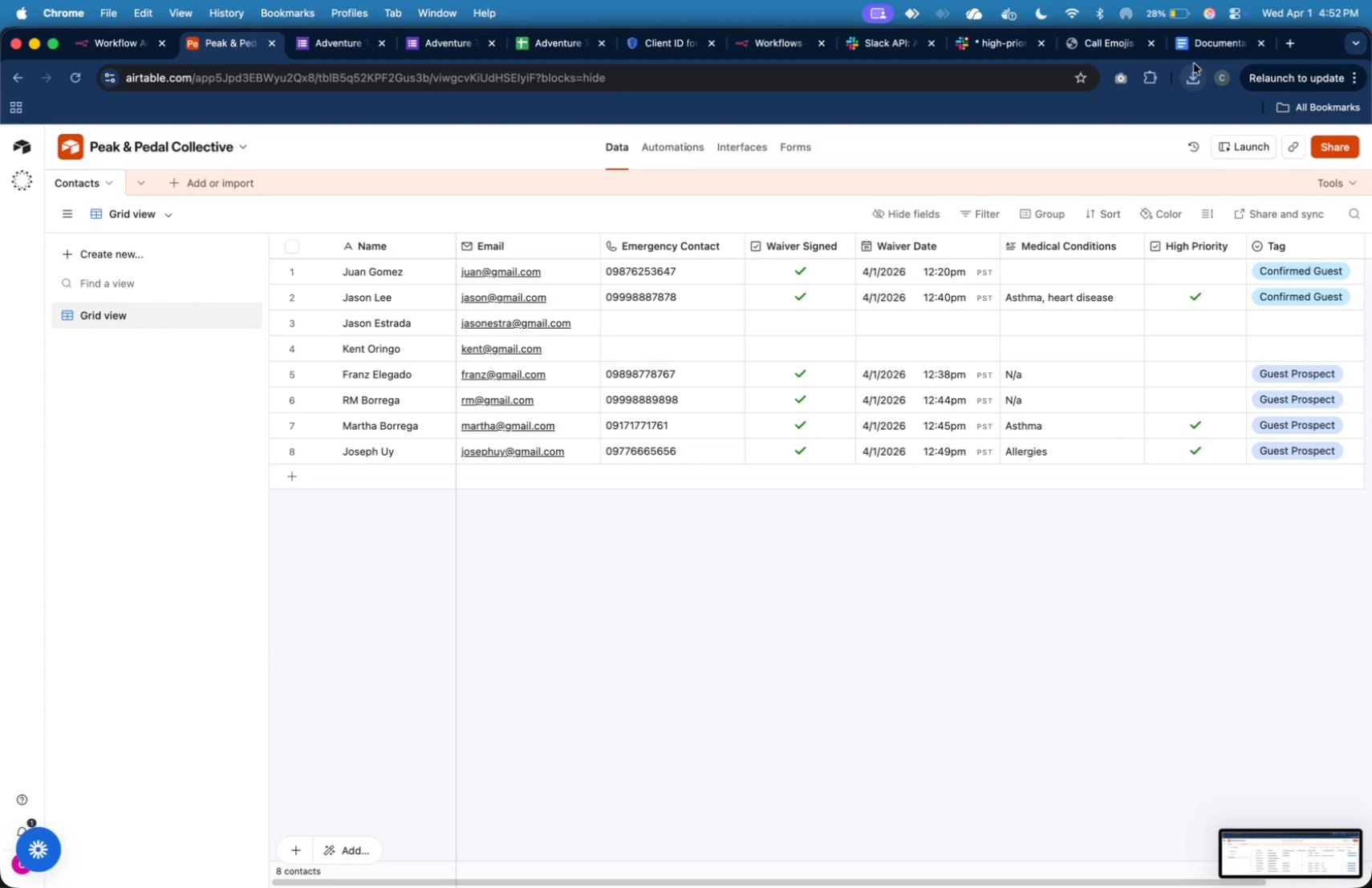 
left_click([1195, 48])
 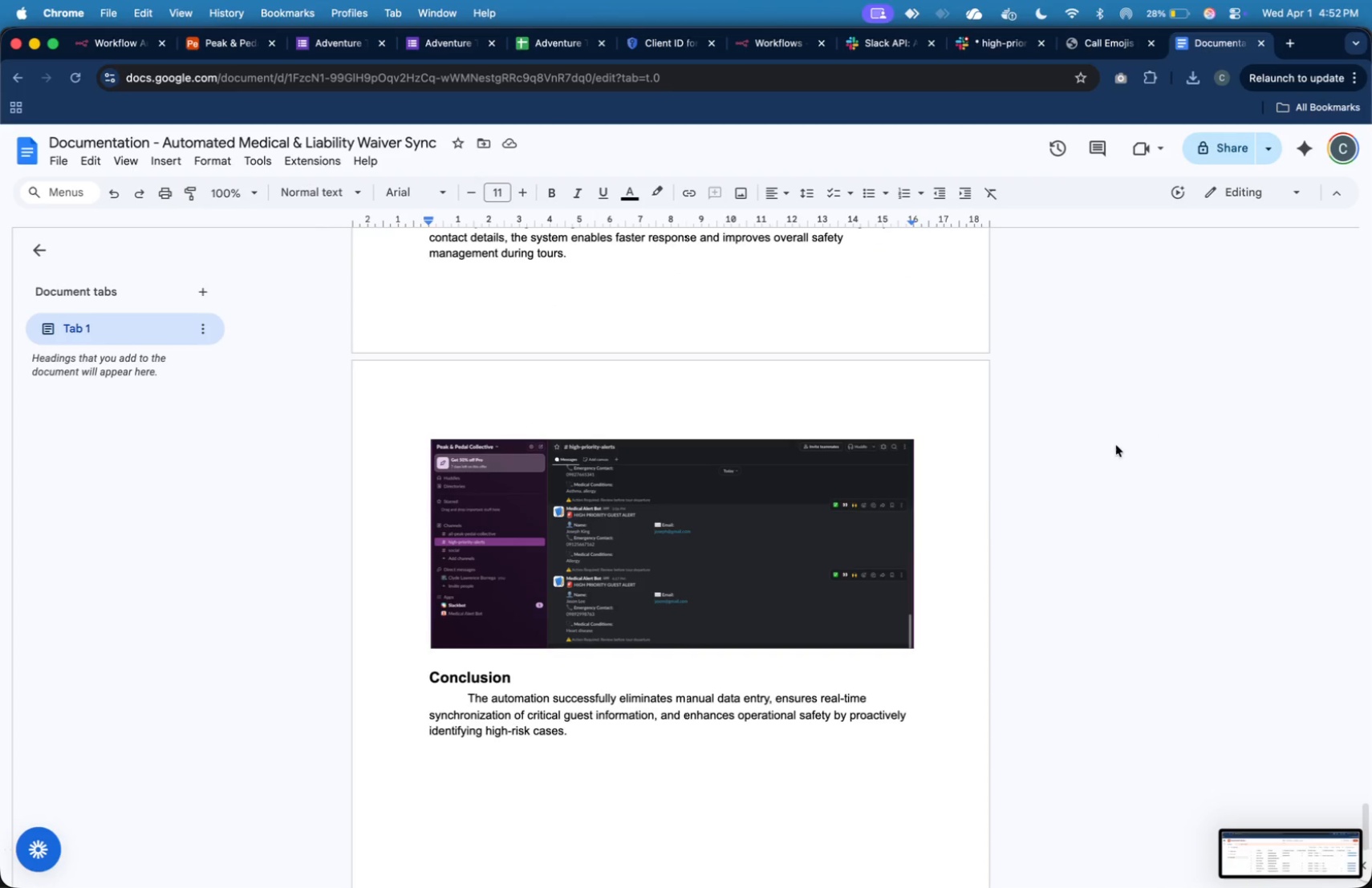 
scroll: coordinate [857, 481], scroll_direction: up, amount: 14.0
 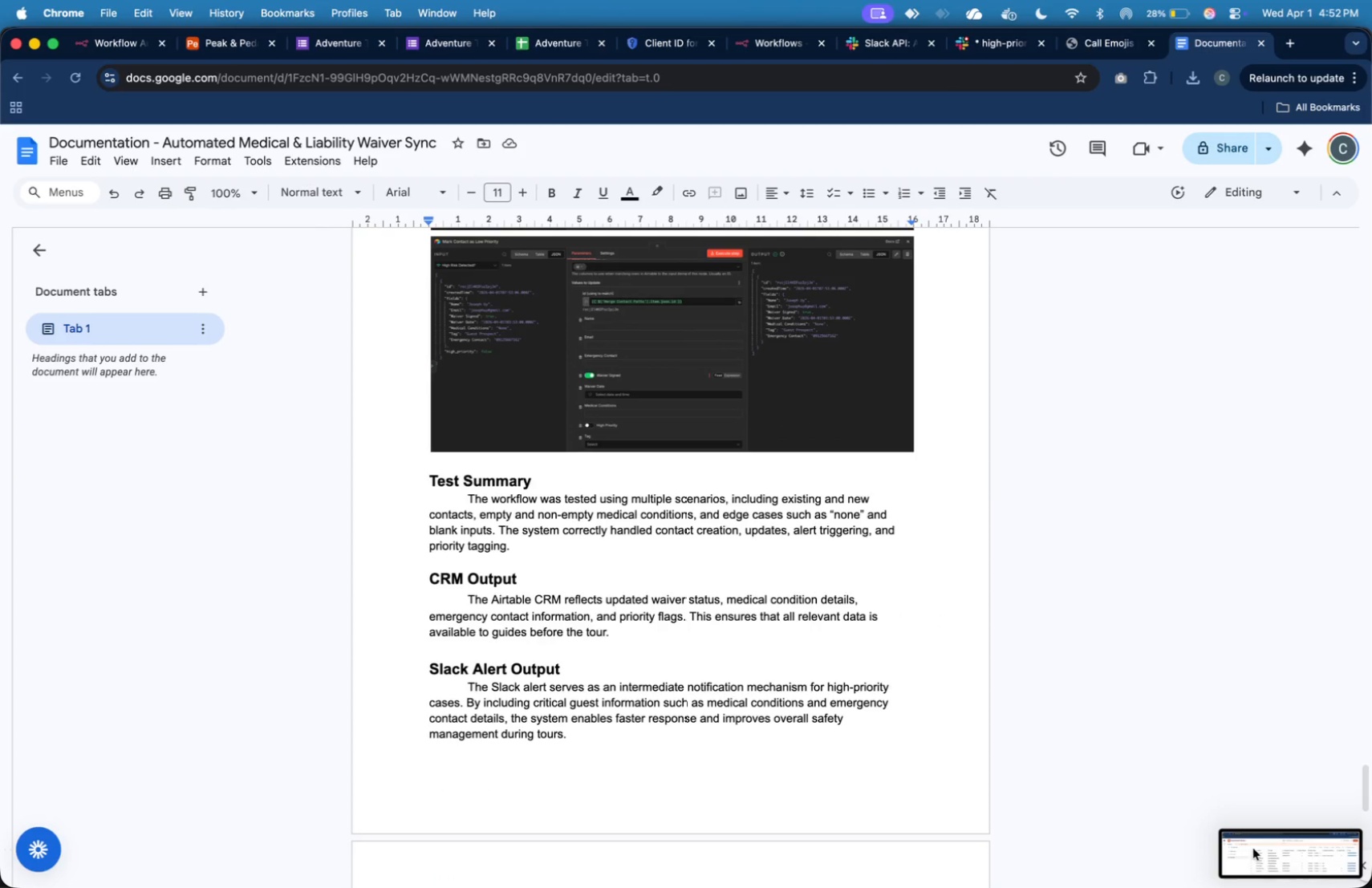 
left_click_drag(start_coordinate=[1255, 853], to_coordinate=[784, 654])
 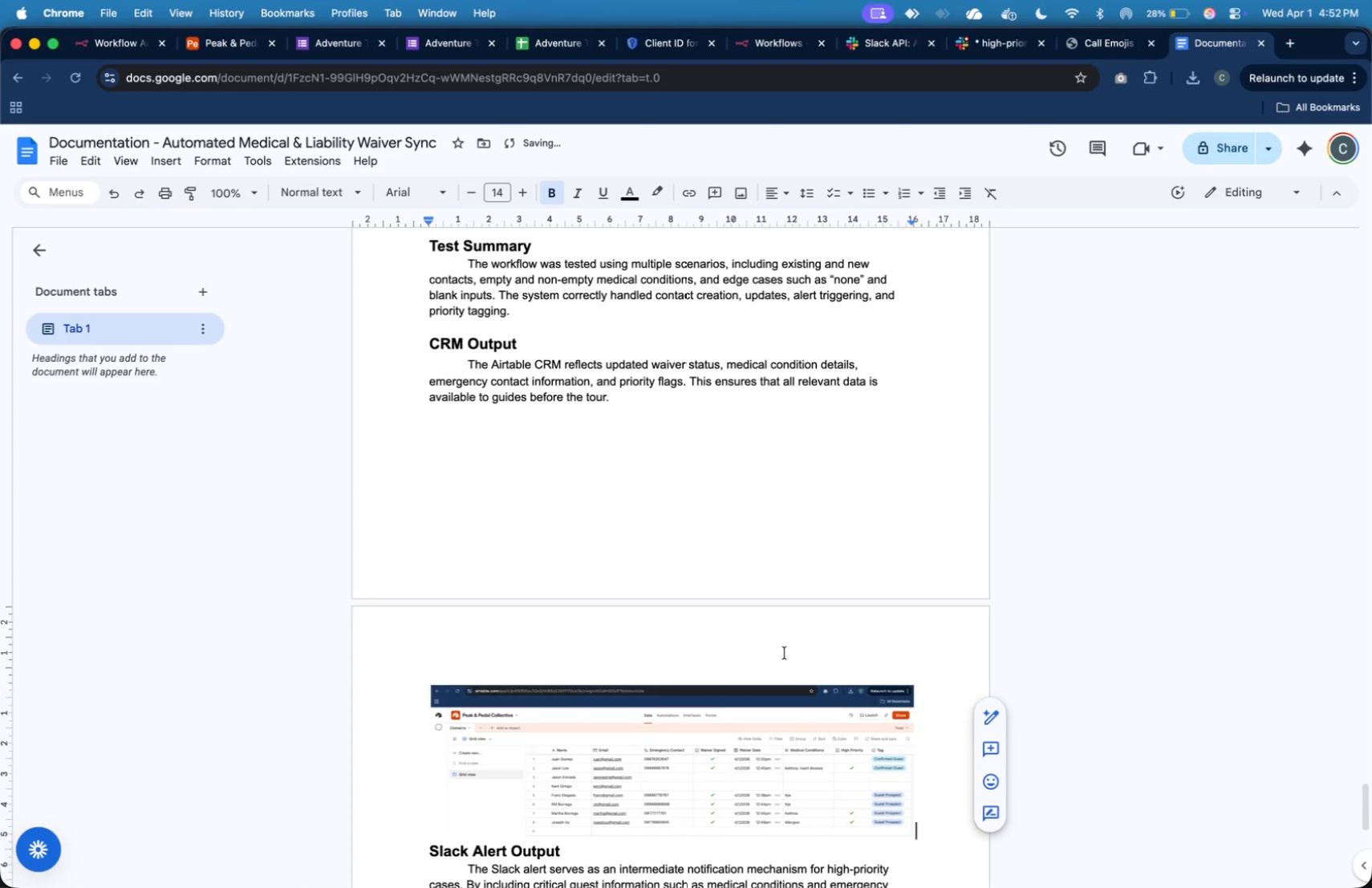 
scroll: coordinate [785, 652], scroll_direction: down, amount: 12.0
 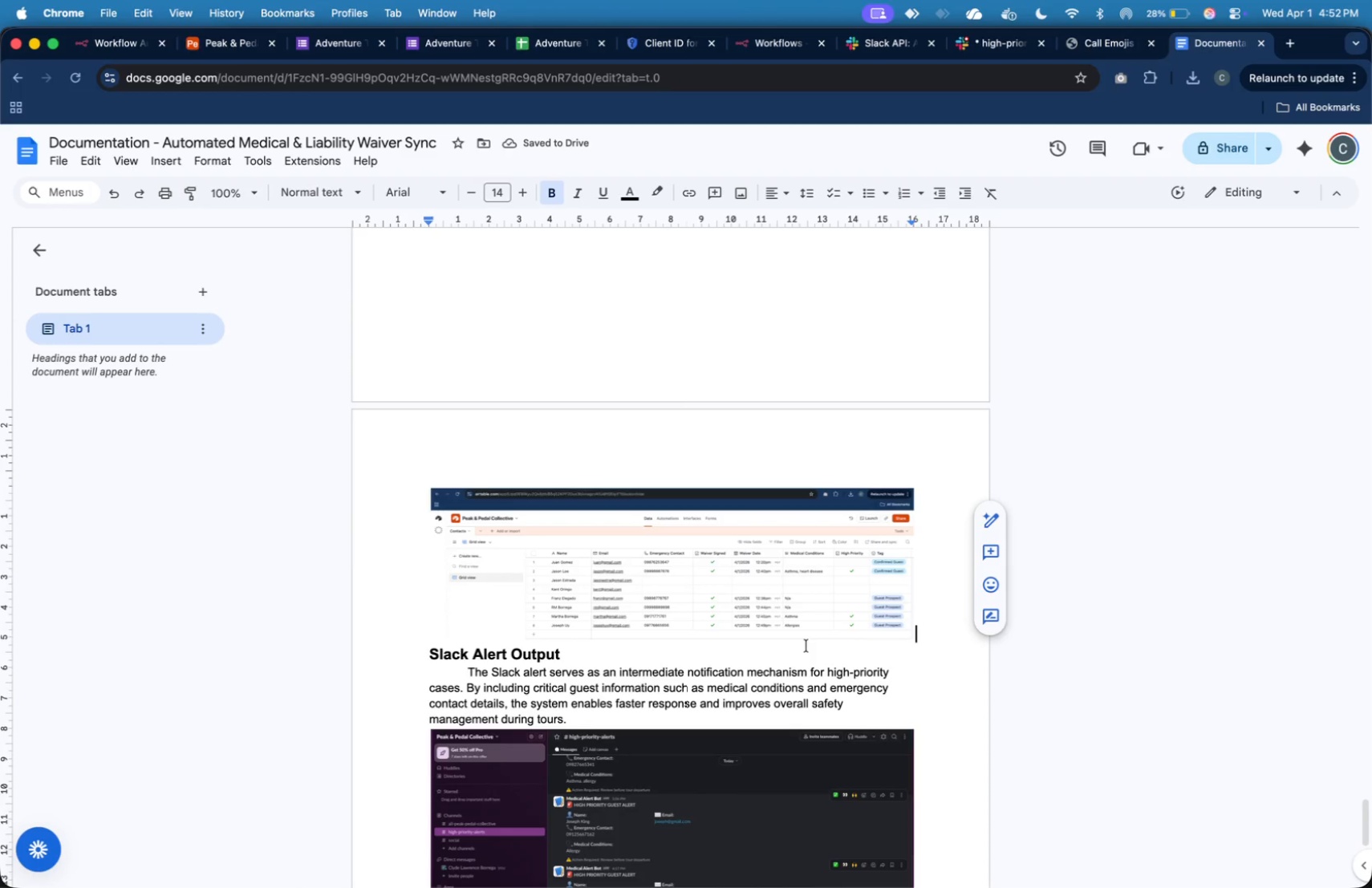 
key(ArrowRight)